 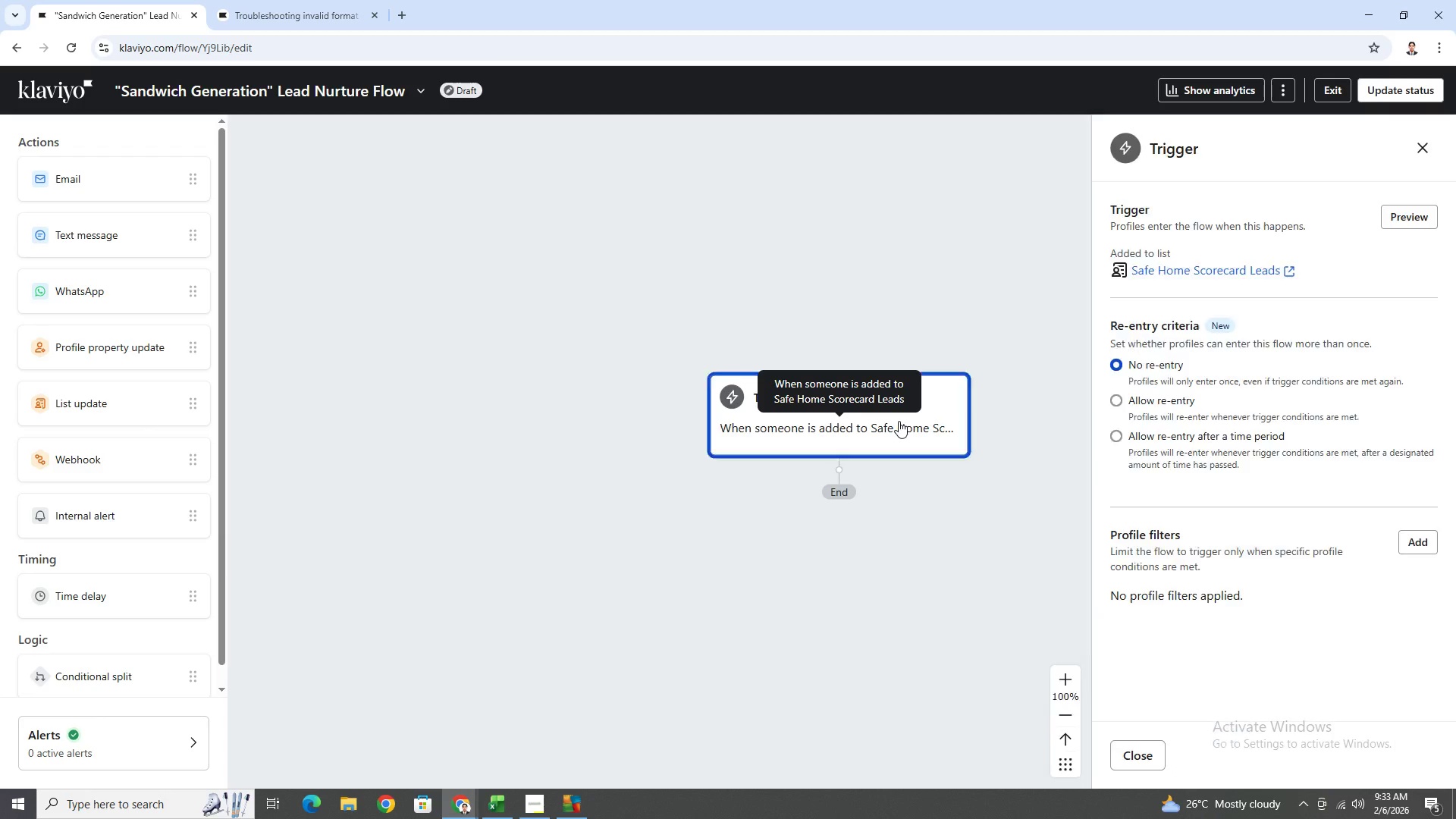 
scroll: coordinate [1326, 524], scroll_direction: down, amount: 3.0
 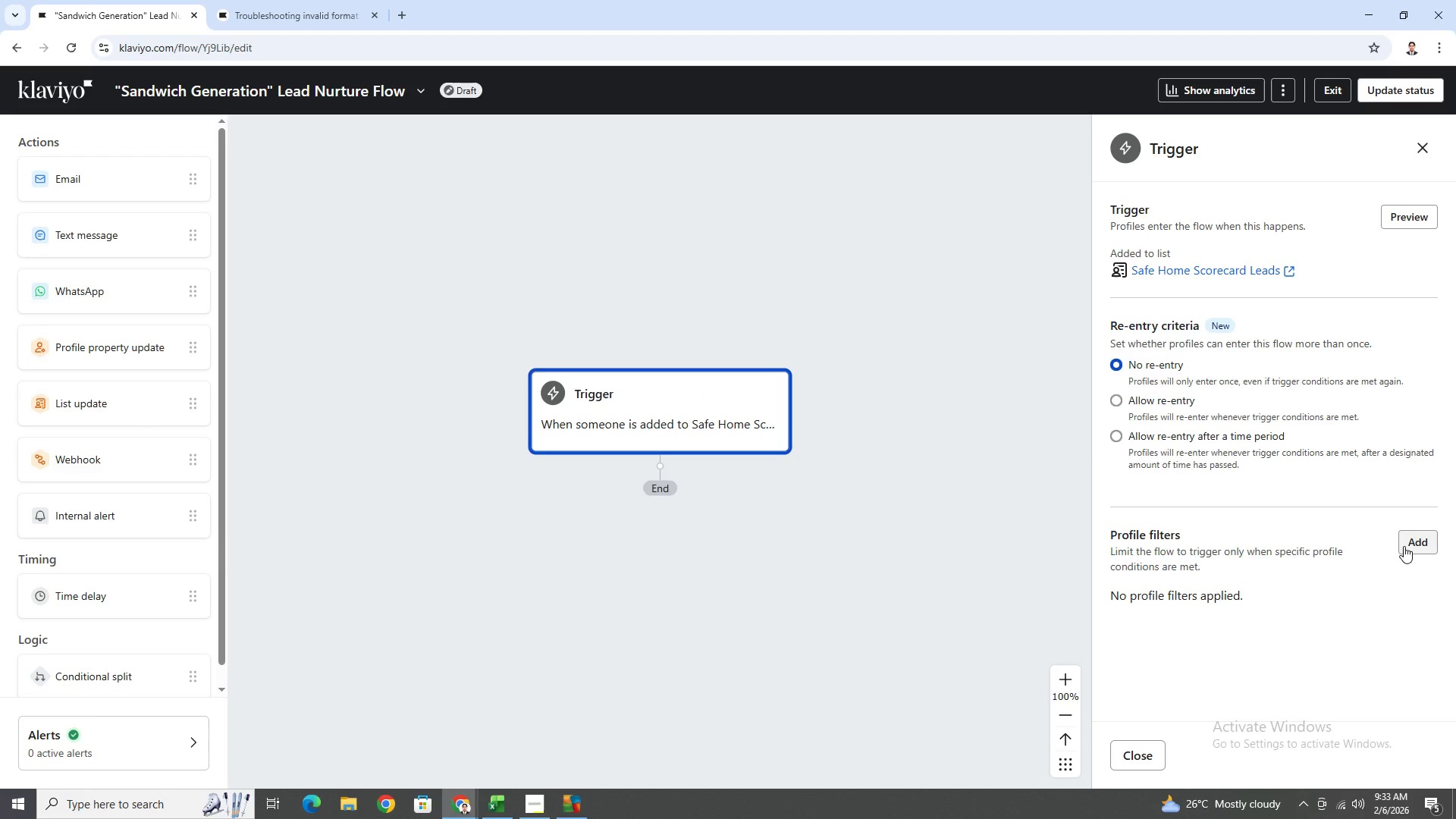 
left_click([1408, 543])
 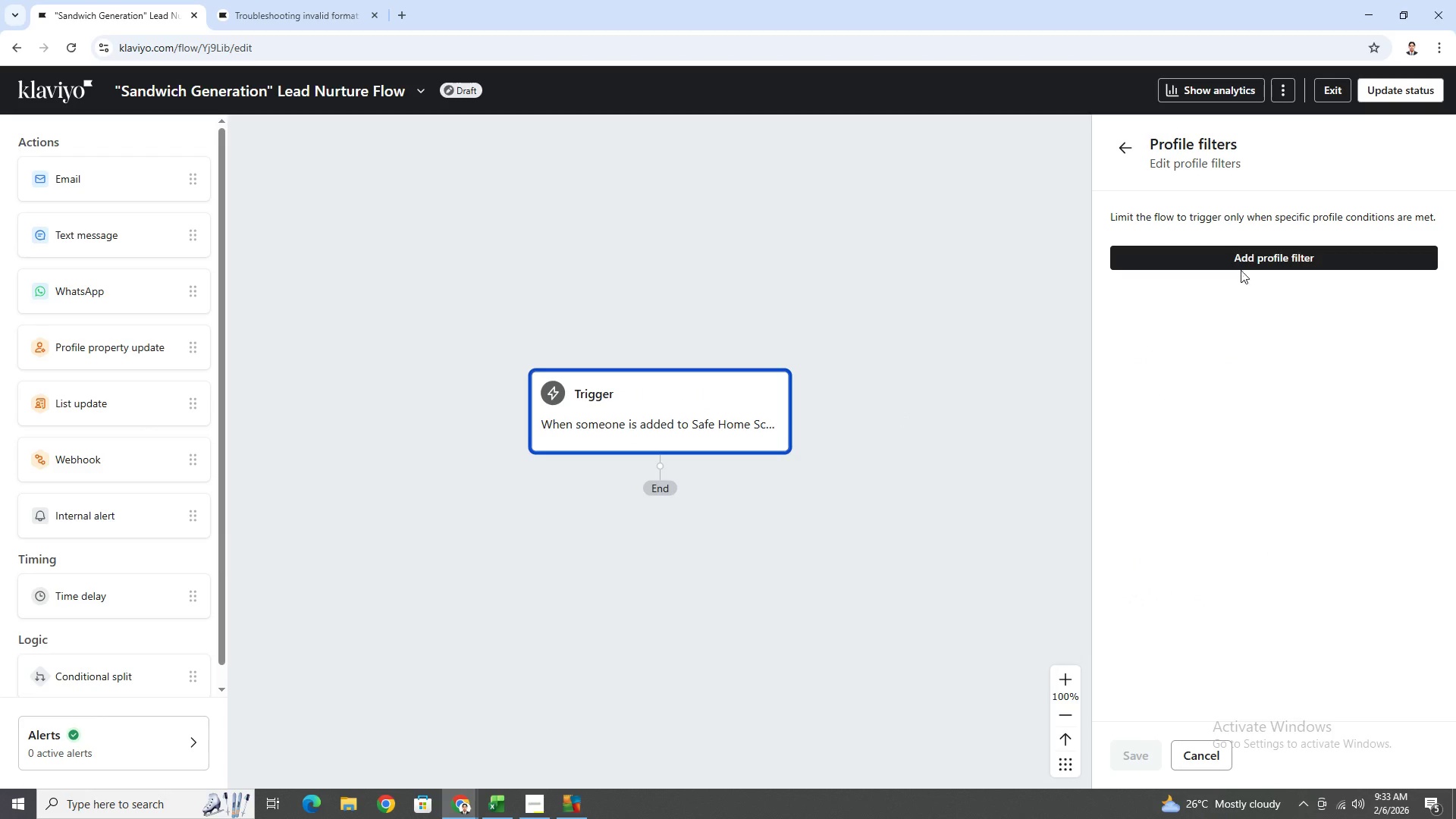 
left_click([1243, 262])
 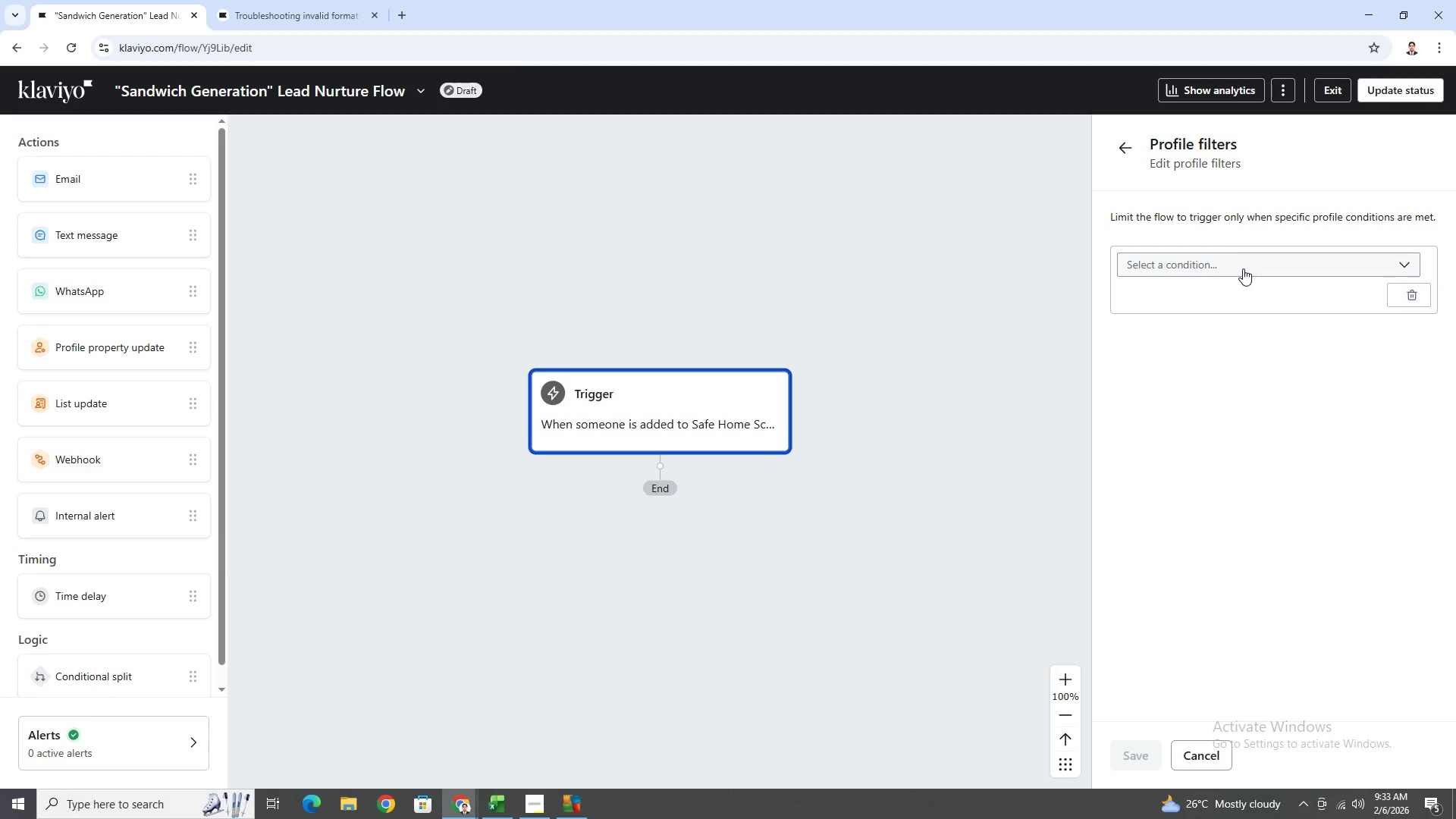 
left_click([1243, 268])
 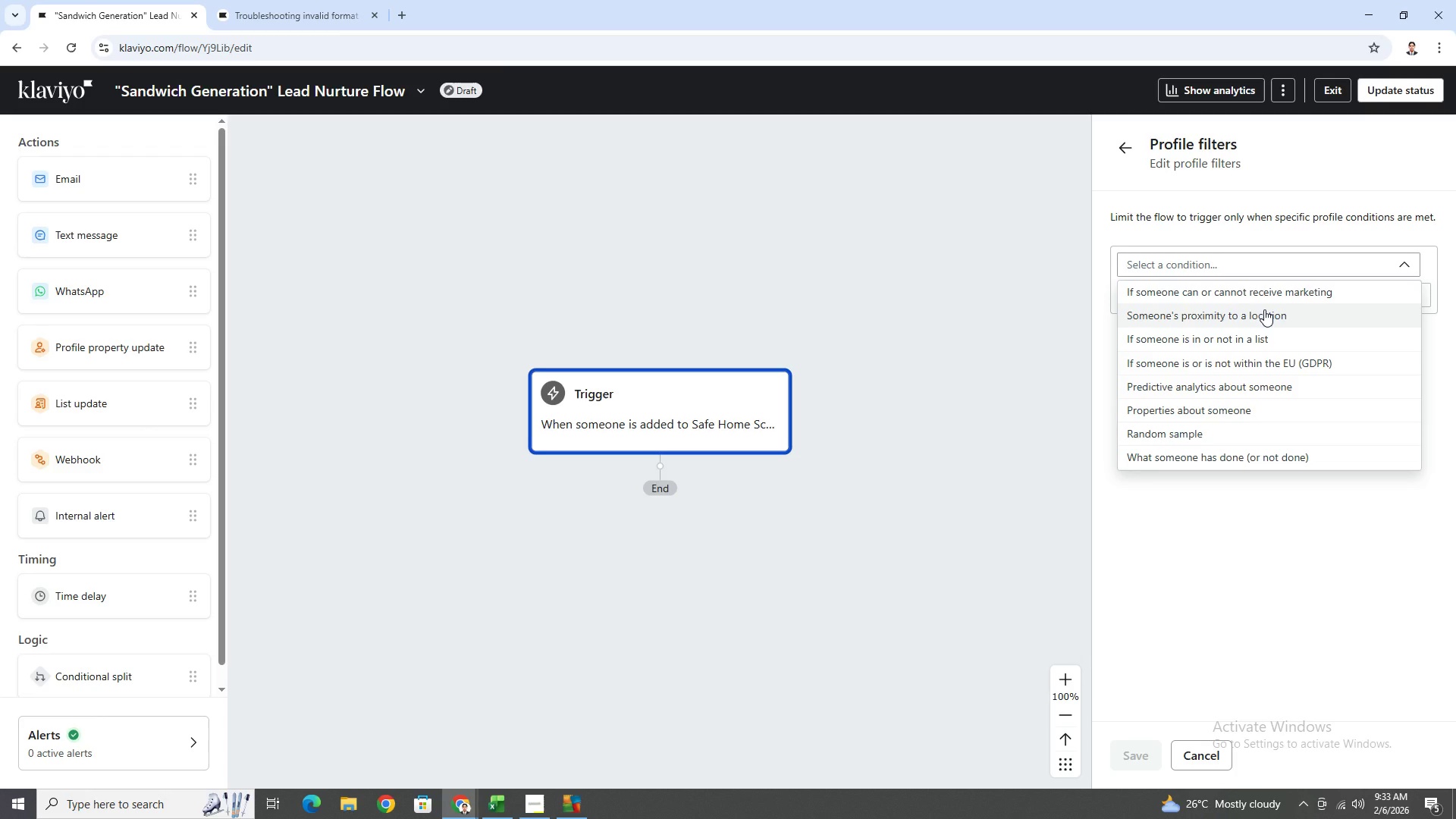 
wait(6.77)
 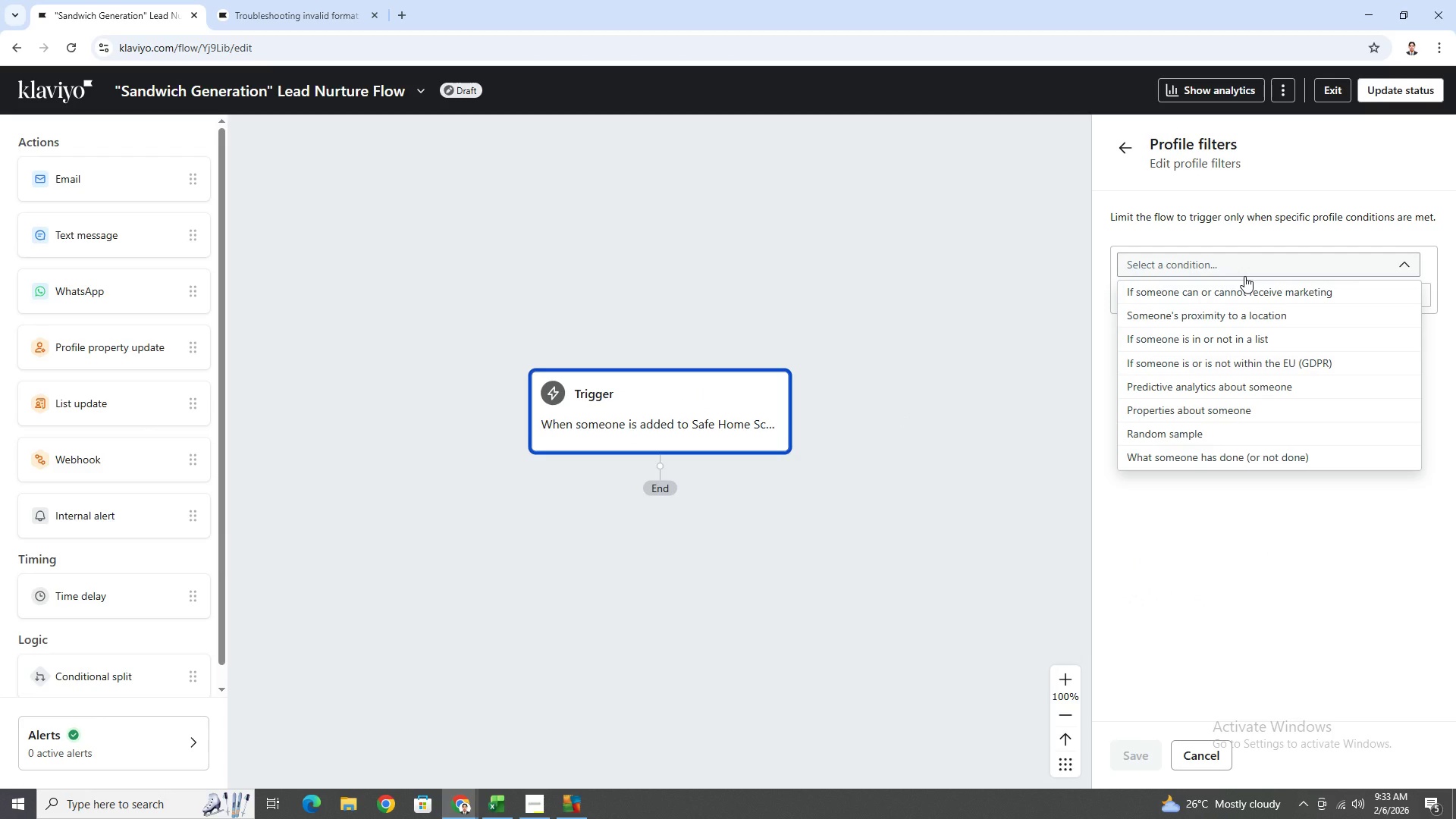 
left_click([1249, 296])
 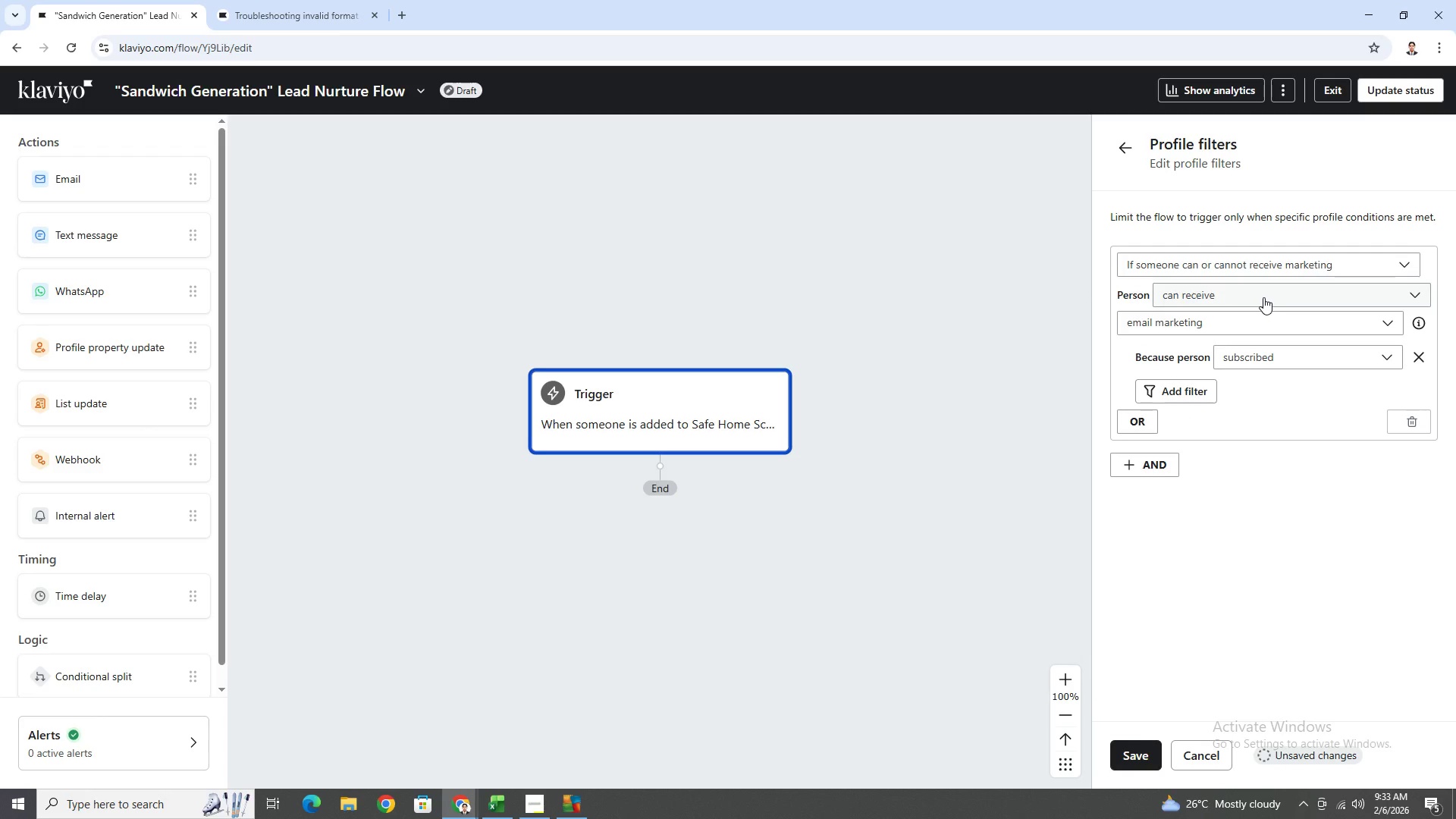 
left_click([1265, 299])
 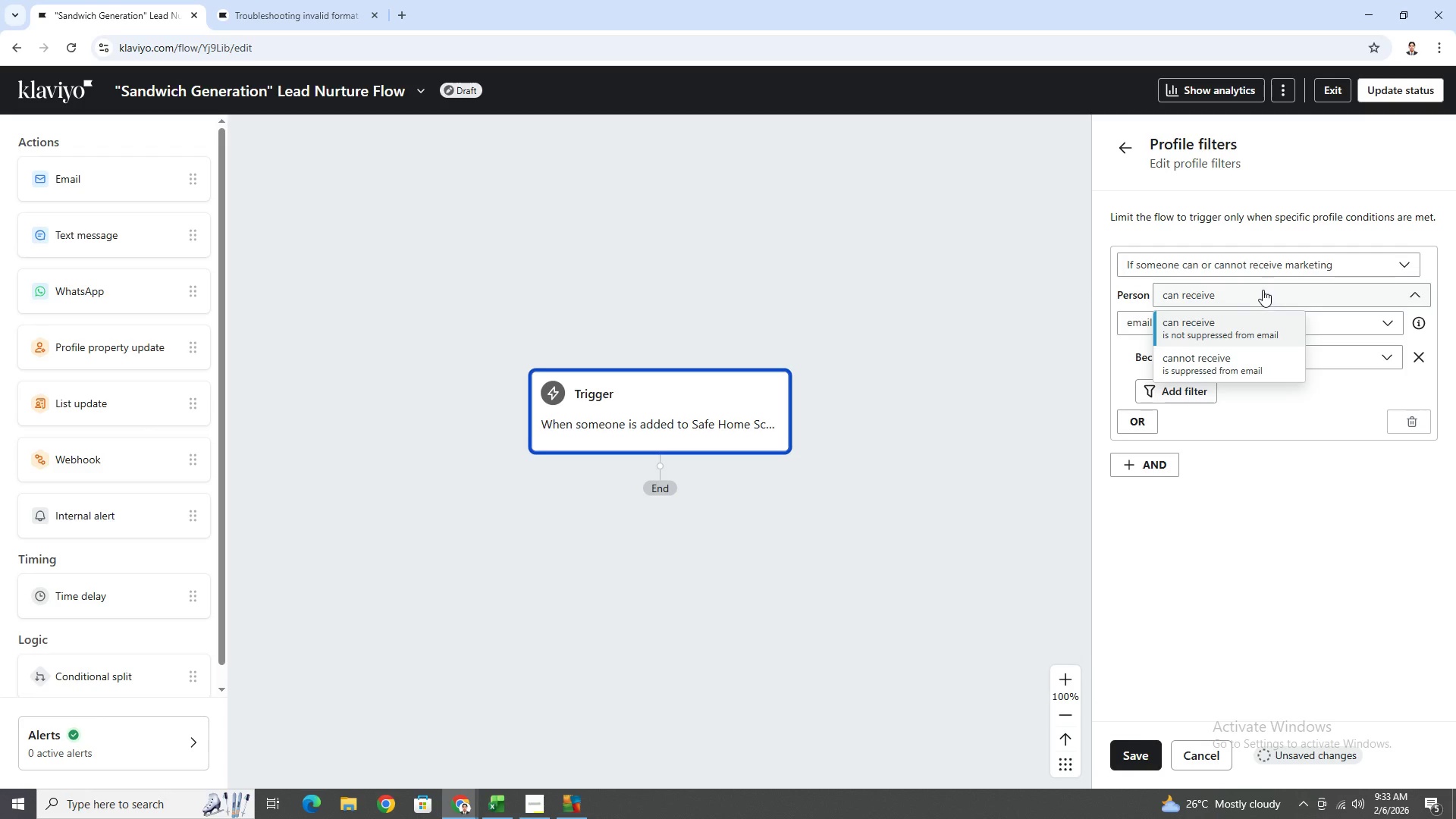 
left_click([1257, 275])
 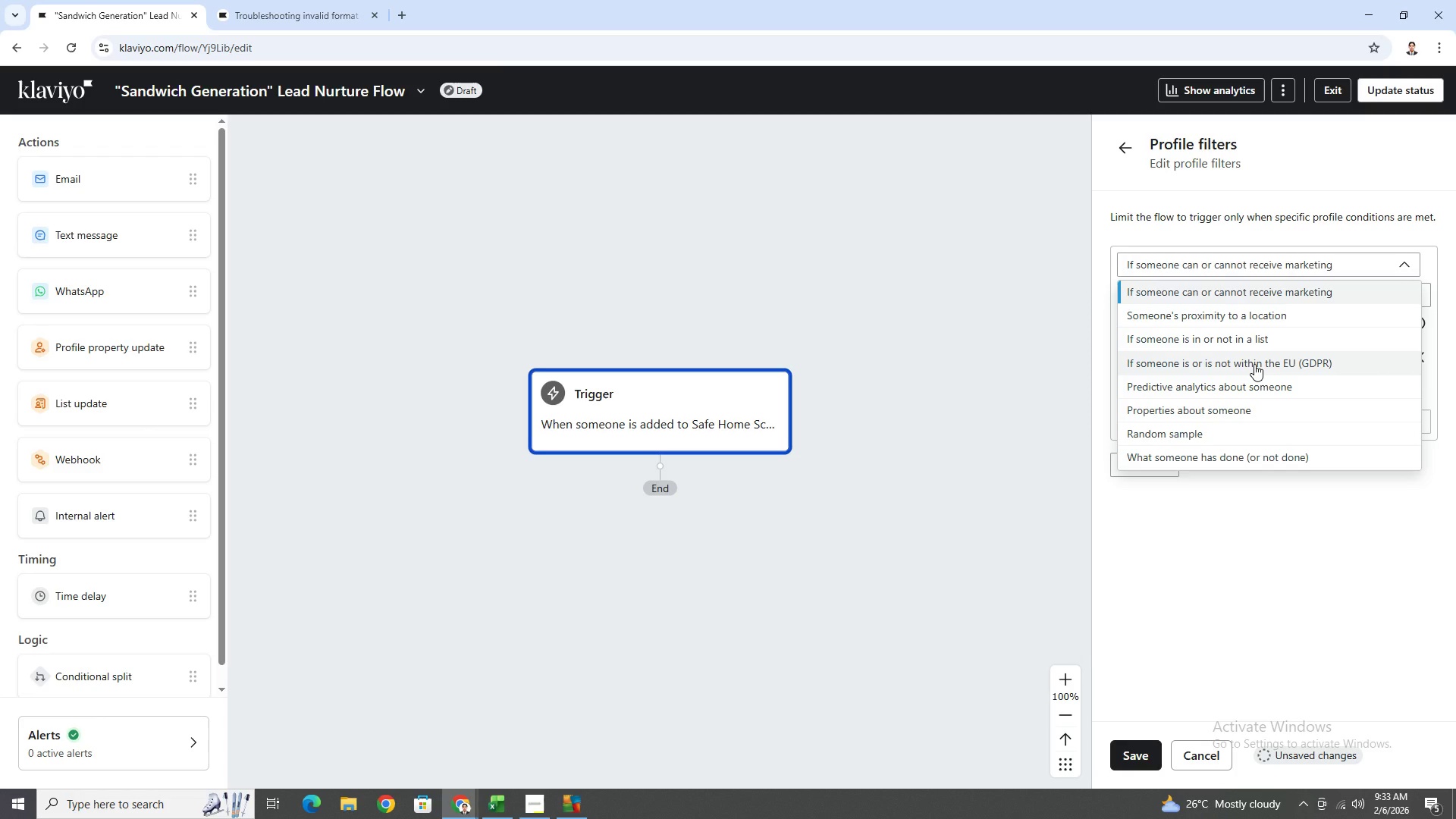 
wait(10.67)
 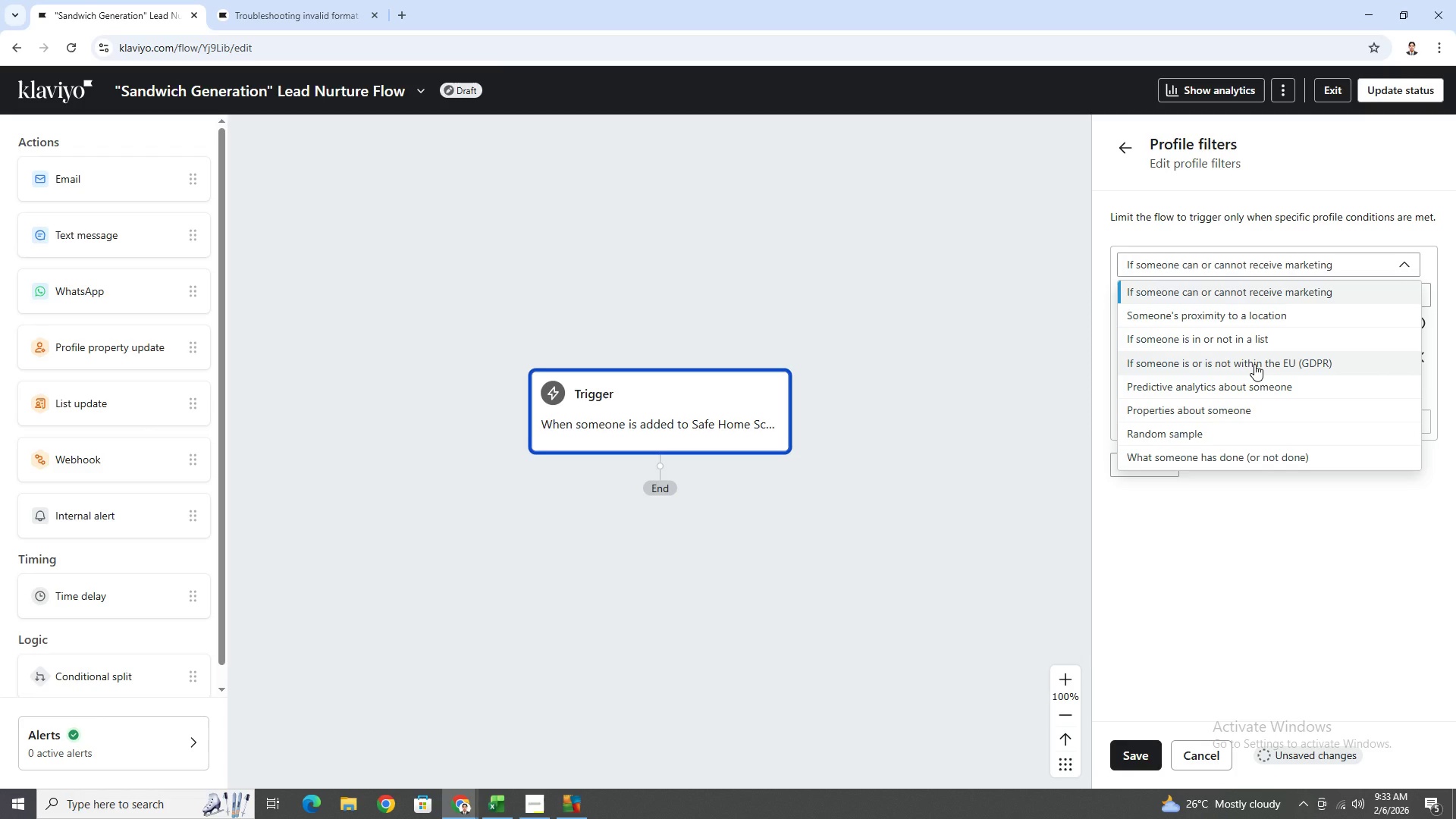 
left_click([1250, 453])
 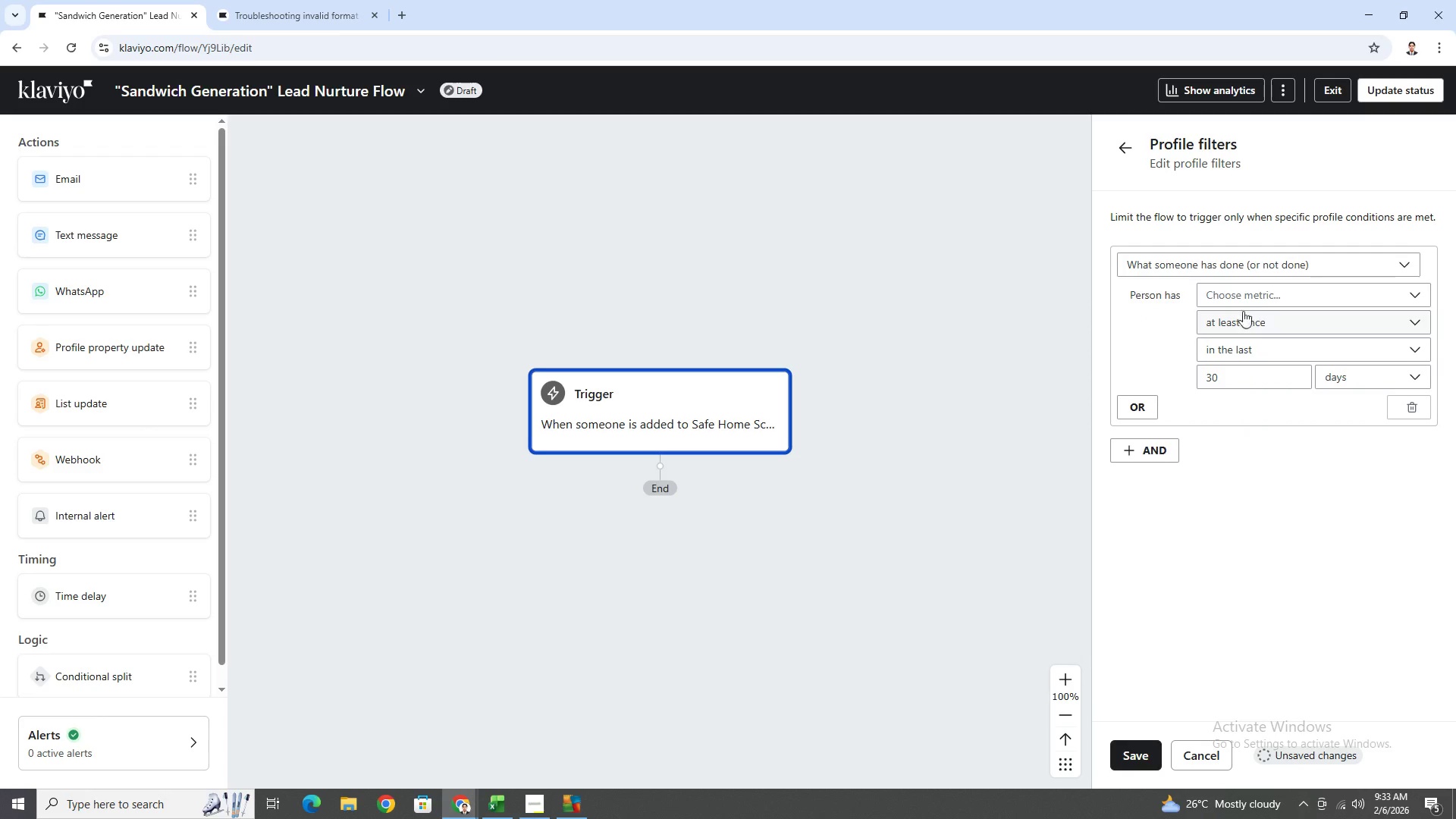 
left_click([1255, 299])
 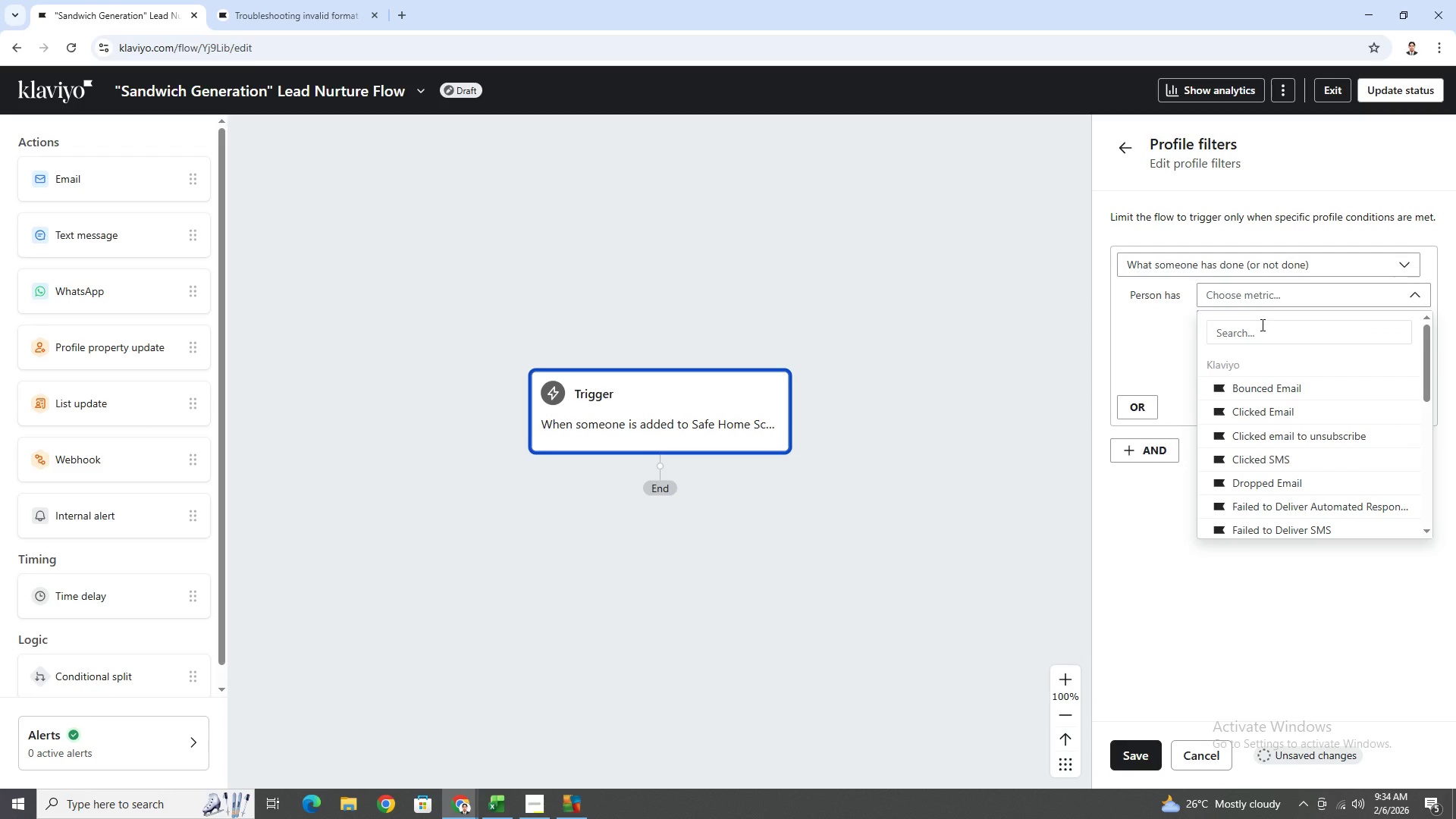 
left_click([1262, 329])
 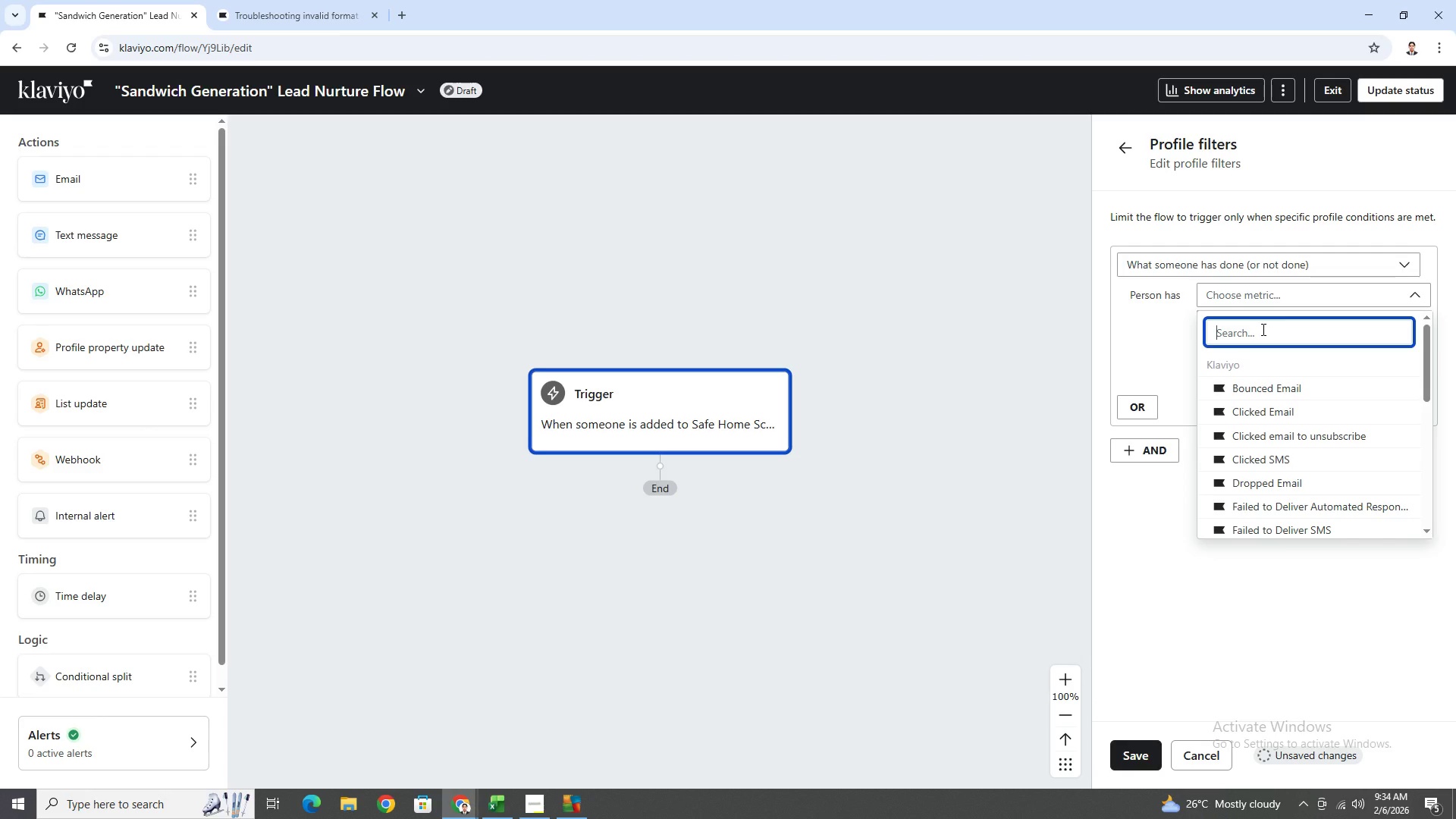 
wait(7.42)
 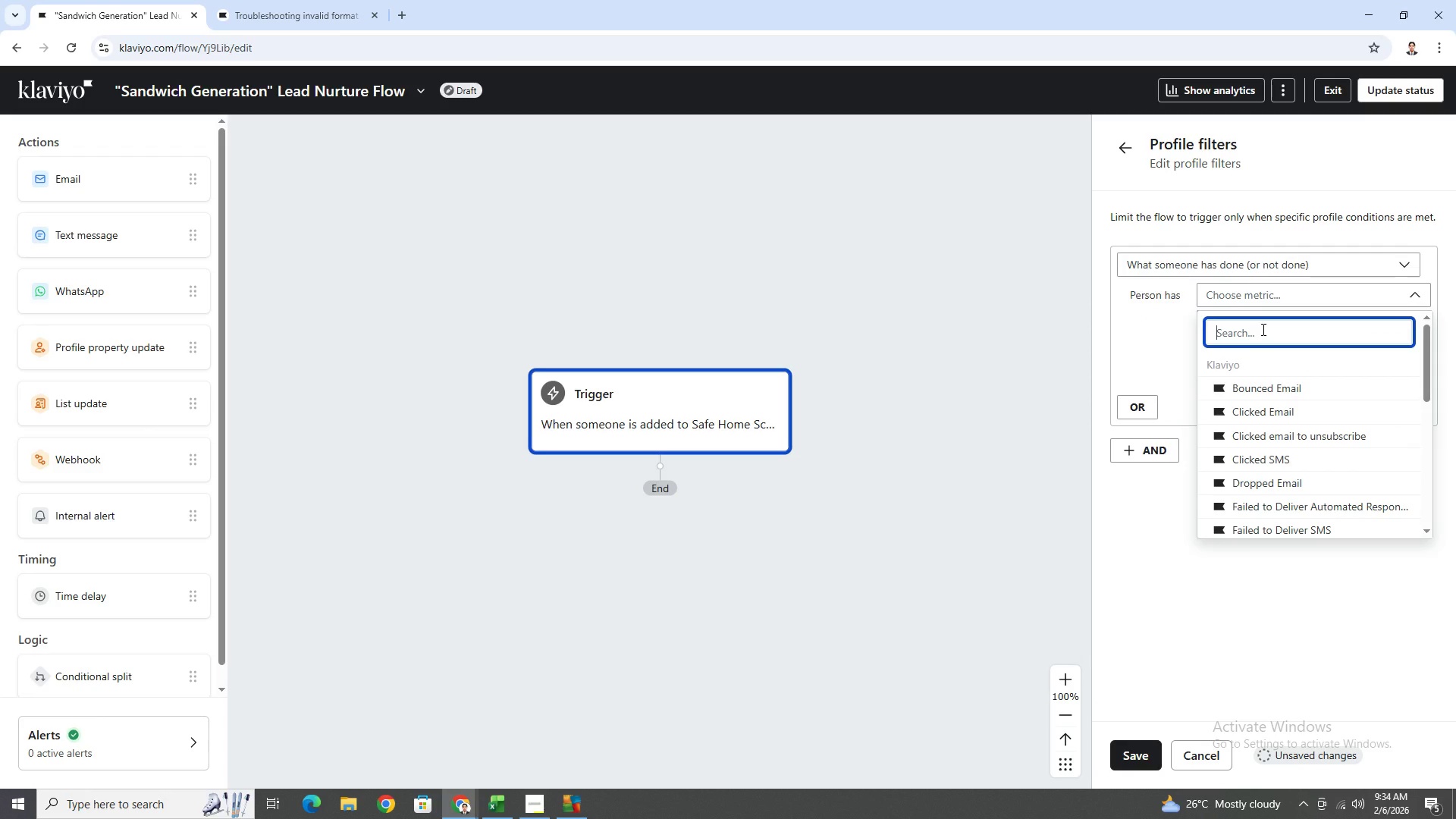 
type(bo)
key(Backspace)
key(Backspace)
key(Backspace)
 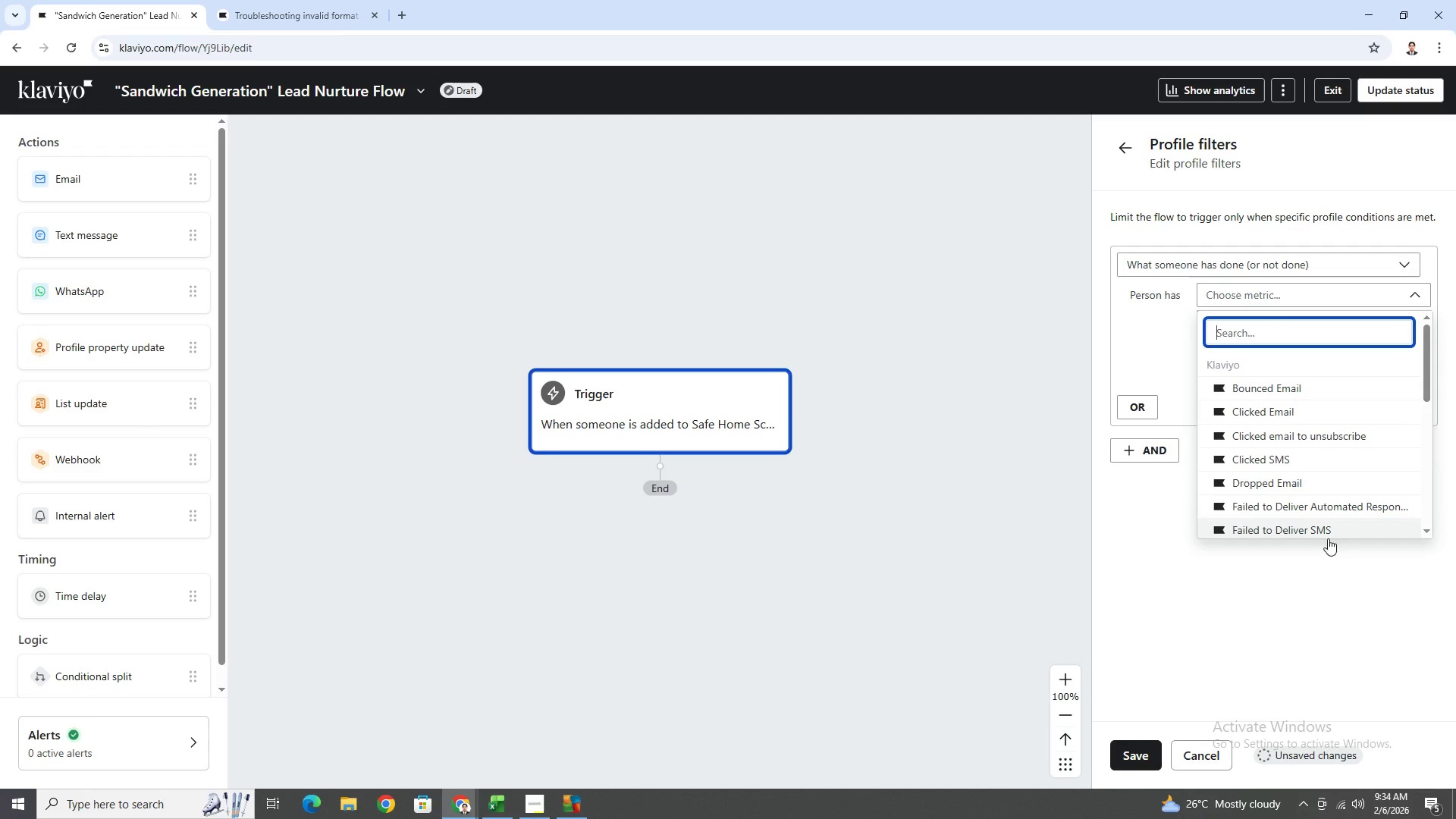 
left_click([1329, 583])
 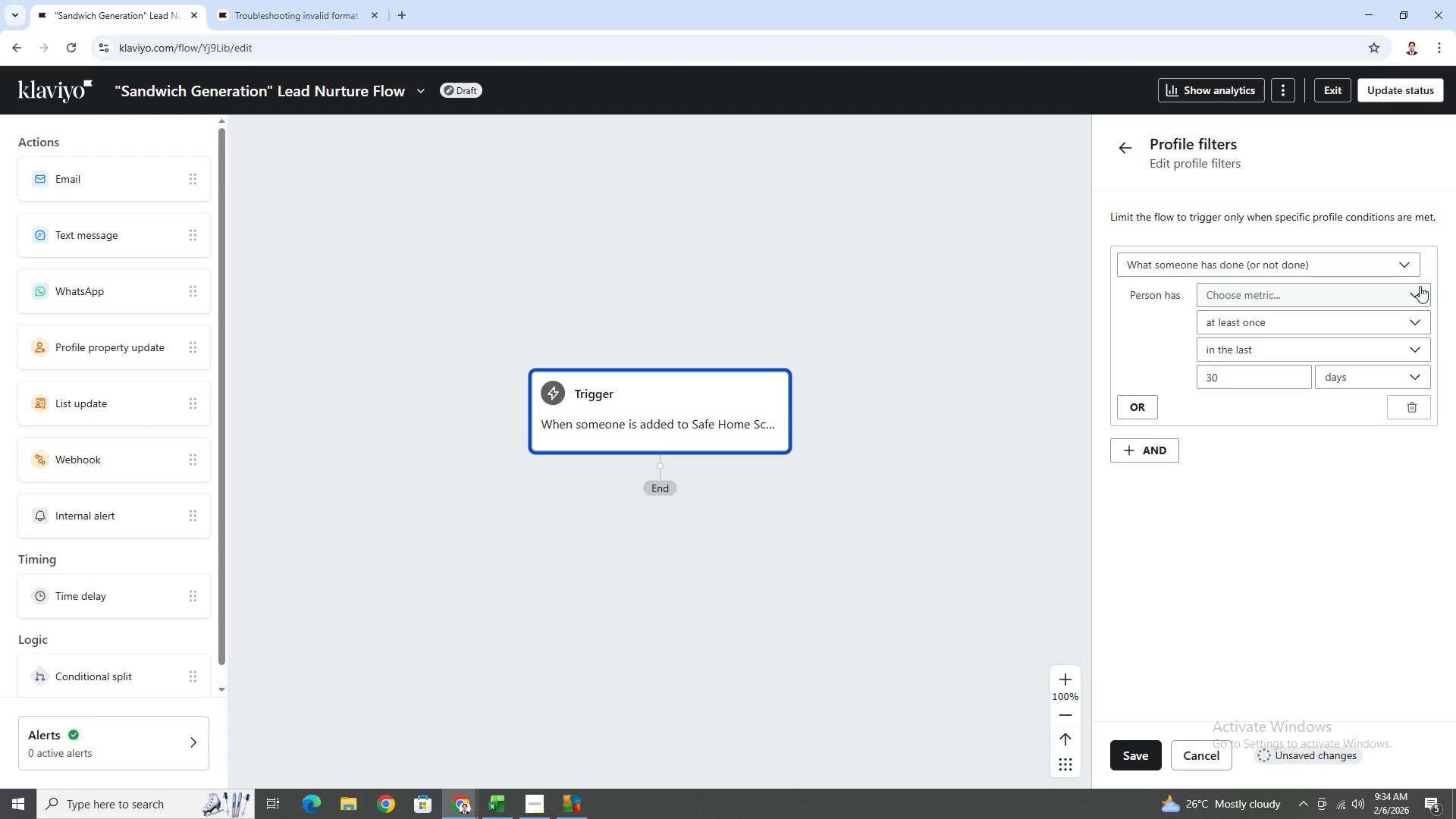 
scroll: coordinate [1342, 589], scroll_direction: down, amount: 1.0
 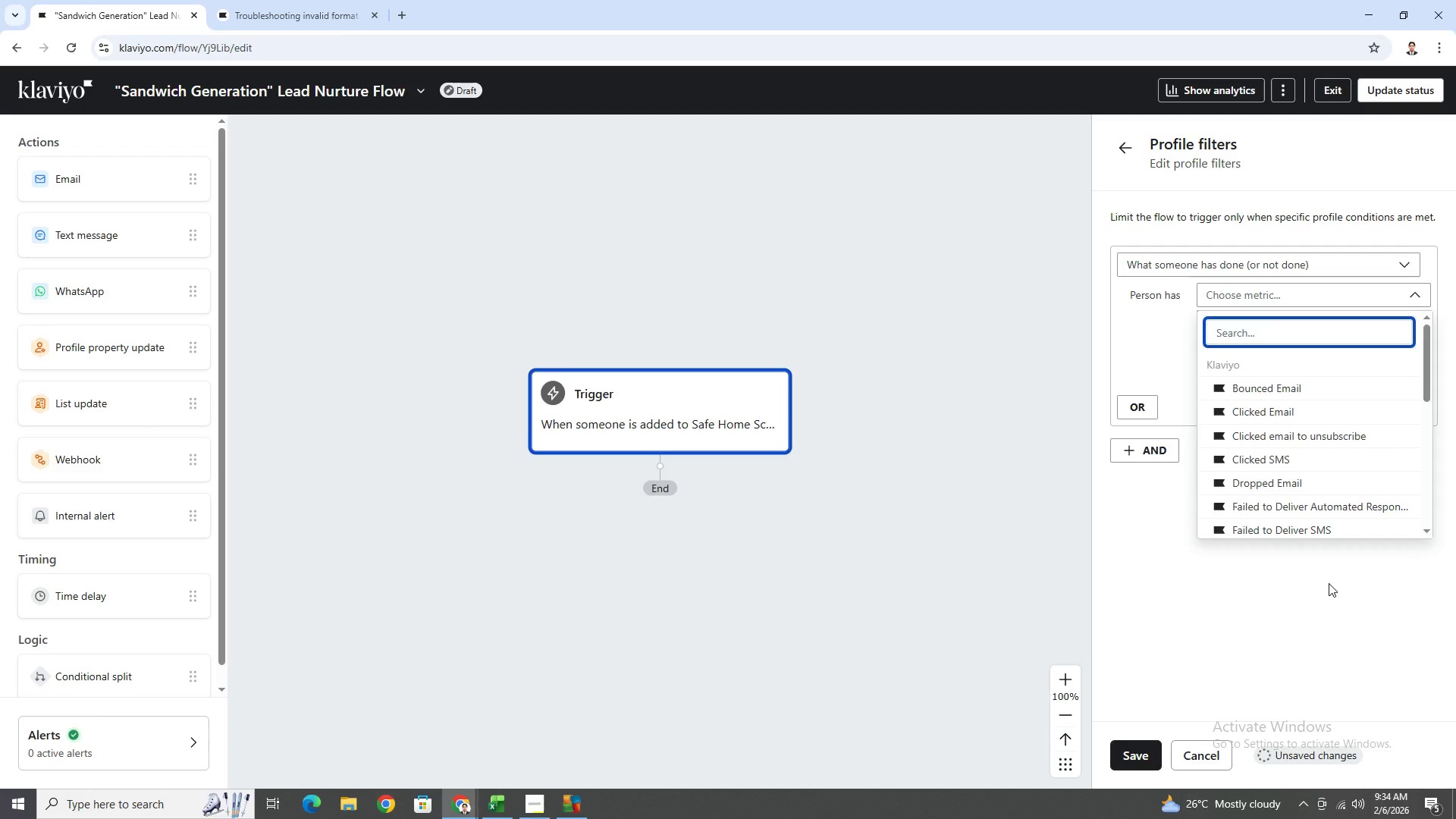 
left_click([1420, 288])
 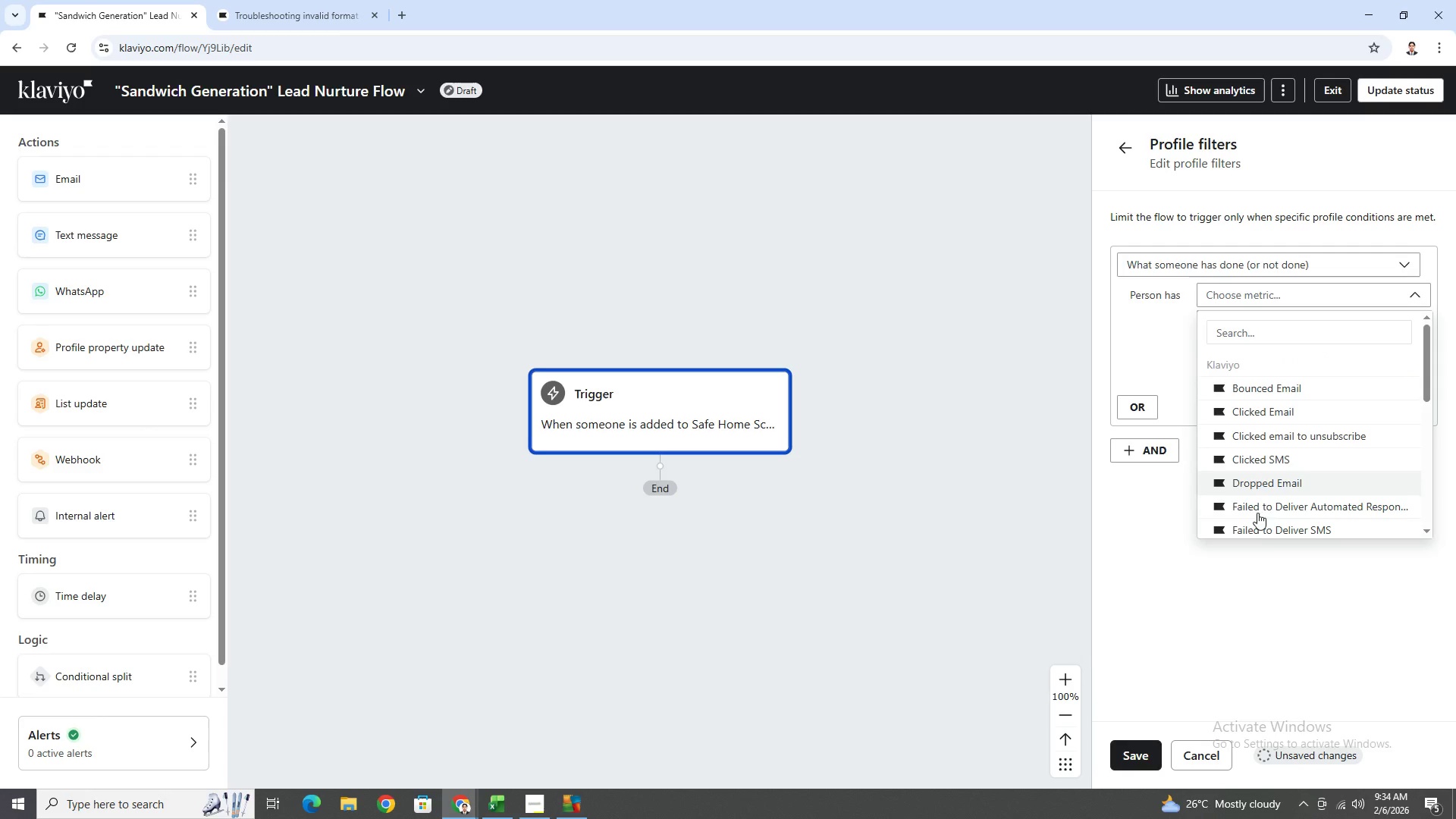 
scroll: coordinate [1328, 433], scroll_direction: down, amount: 16.0
 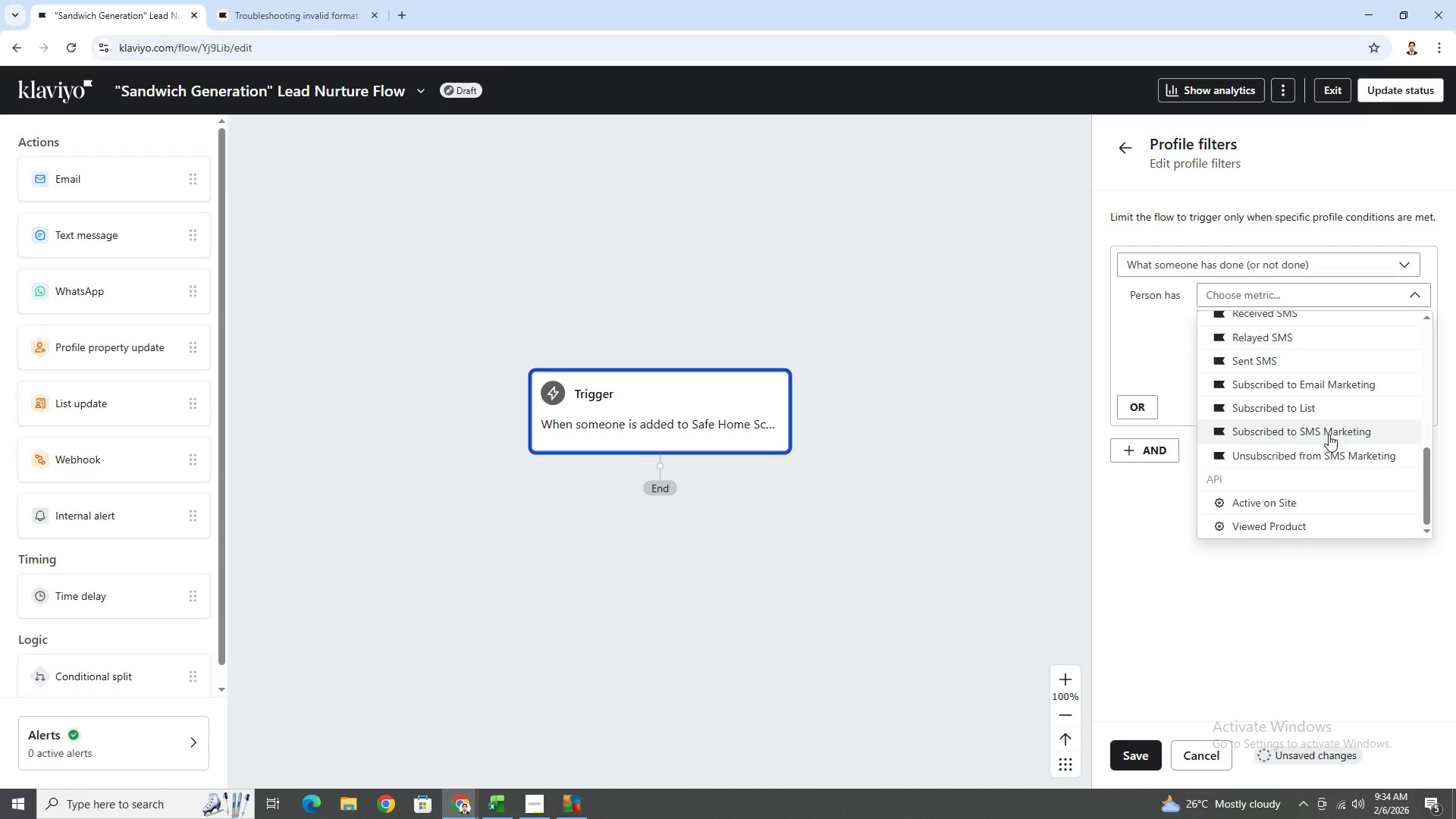 
scroll: coordinate [1329, 435], scroll_direction: up, amount: 6.0
 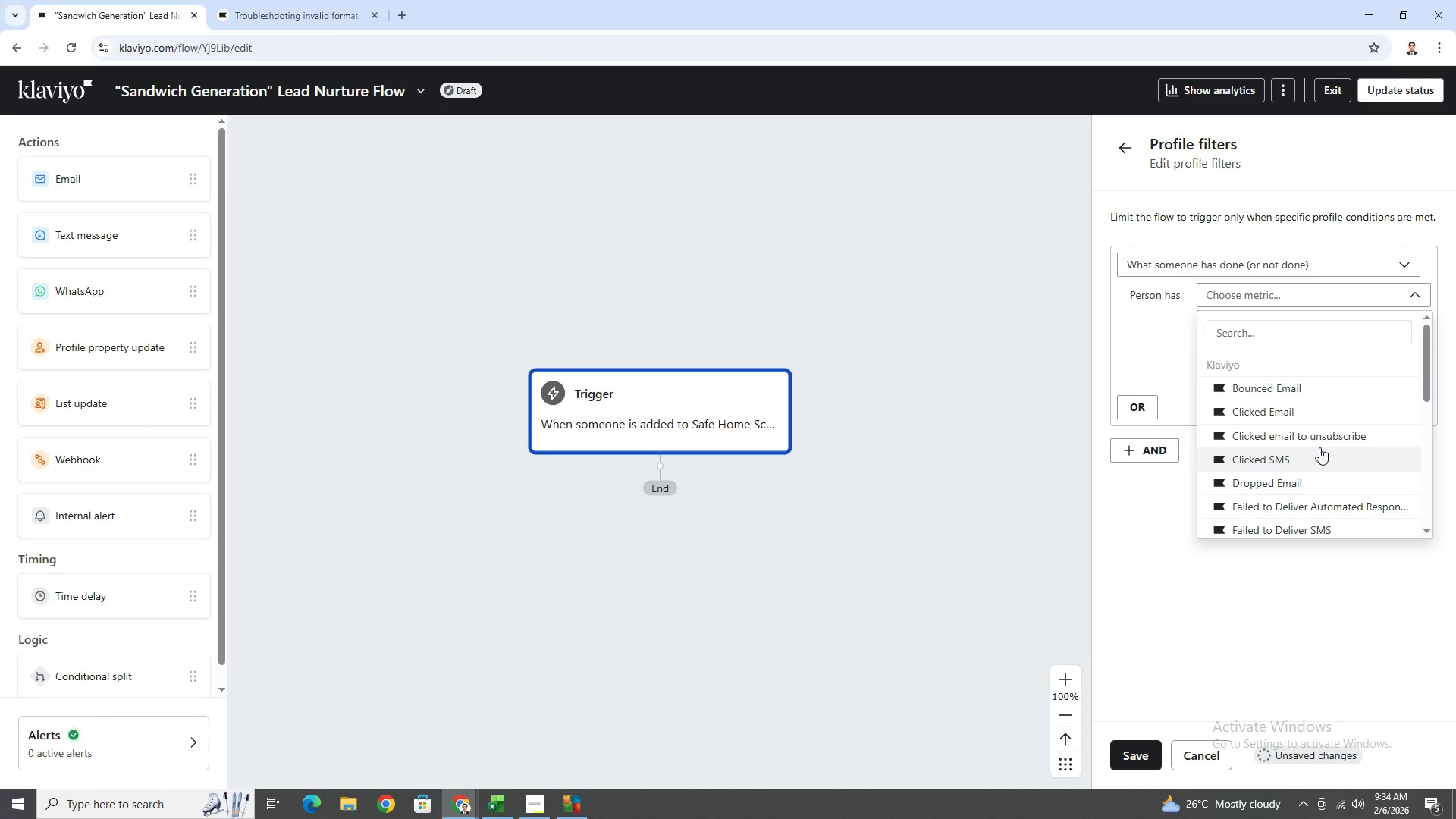 
wait(8.49)
 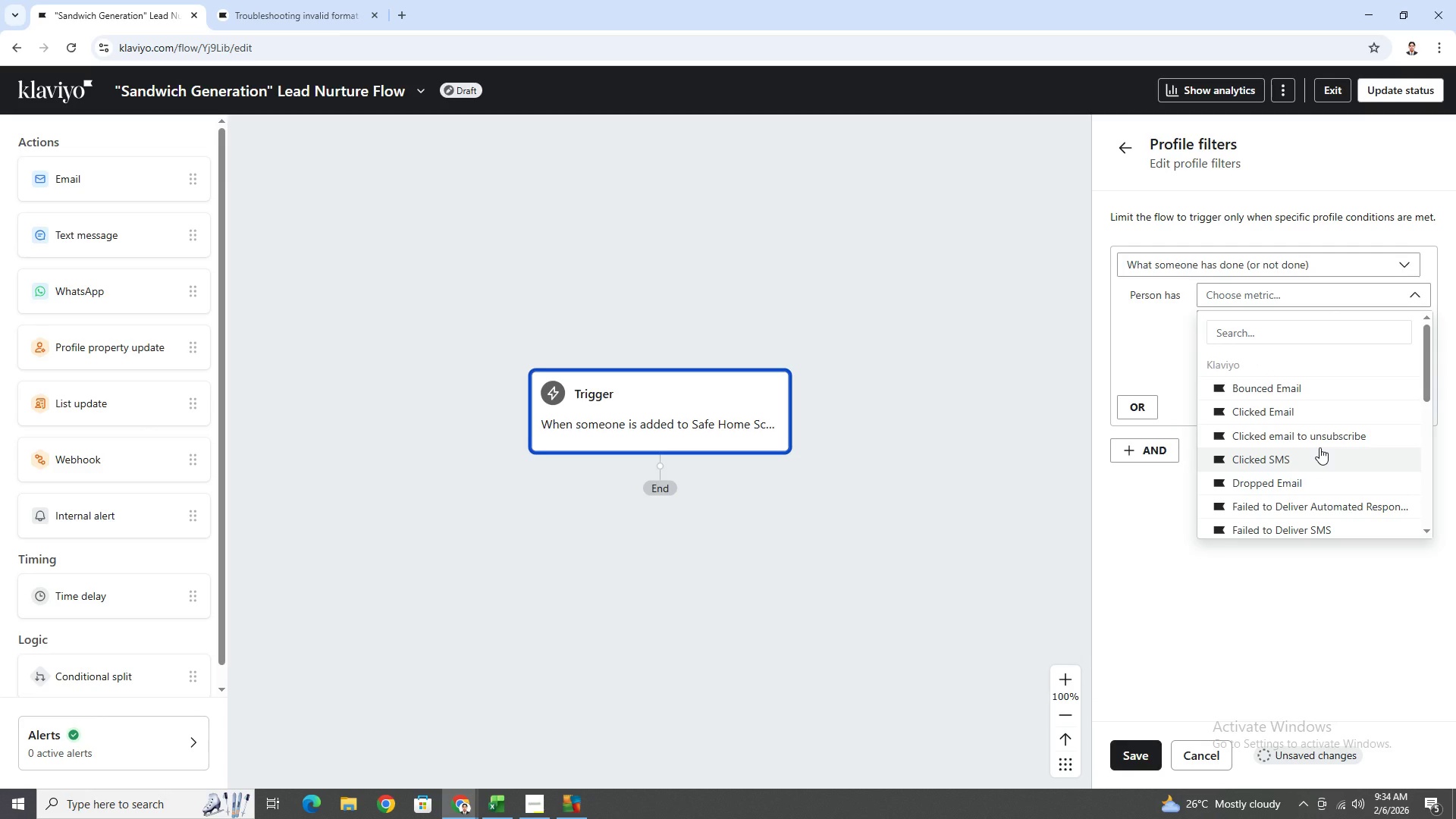 
scroll: coordinate [1312, 500], scroll_direction: down, amount: 2.0
 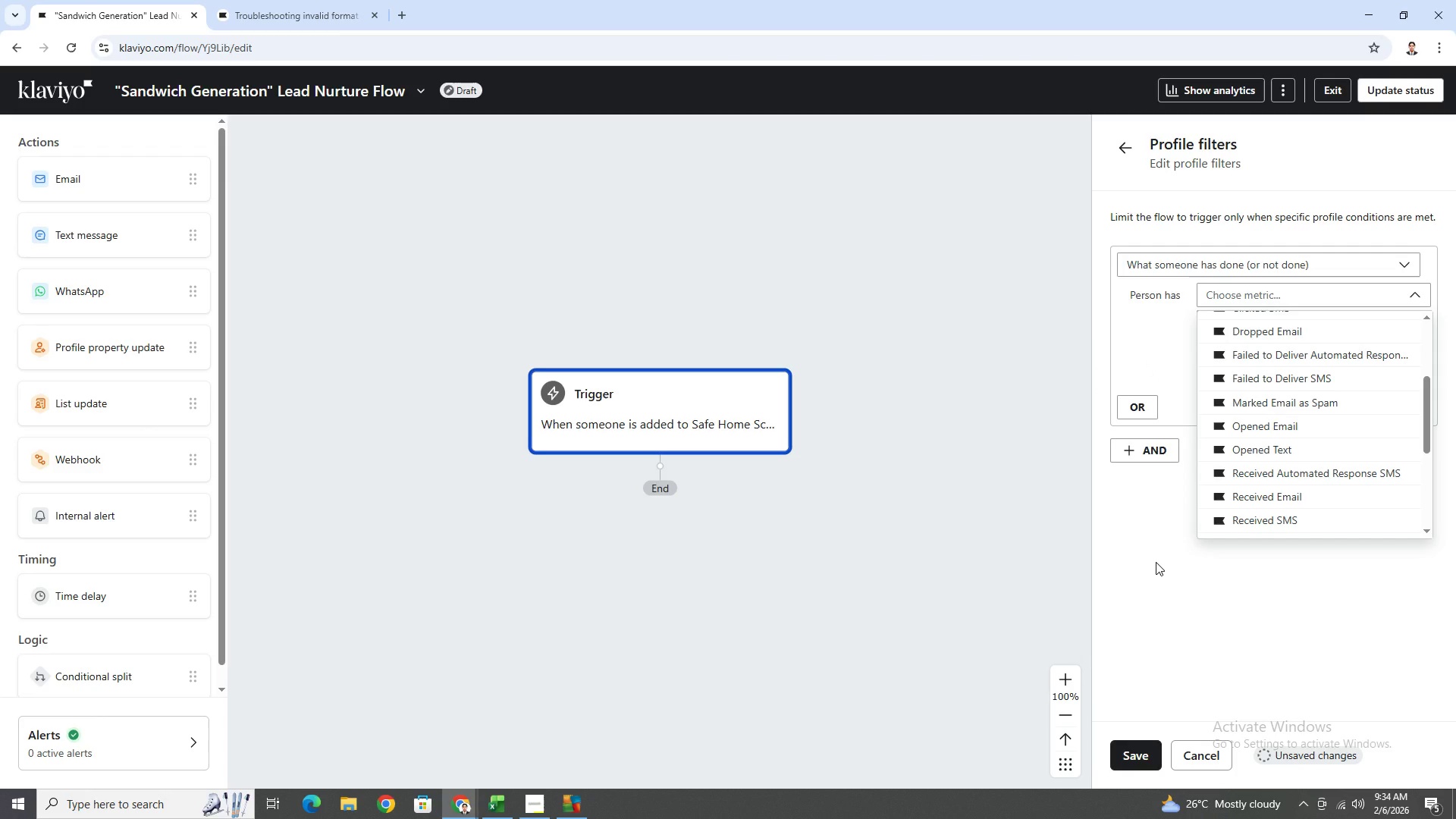 
wait(18.31)
 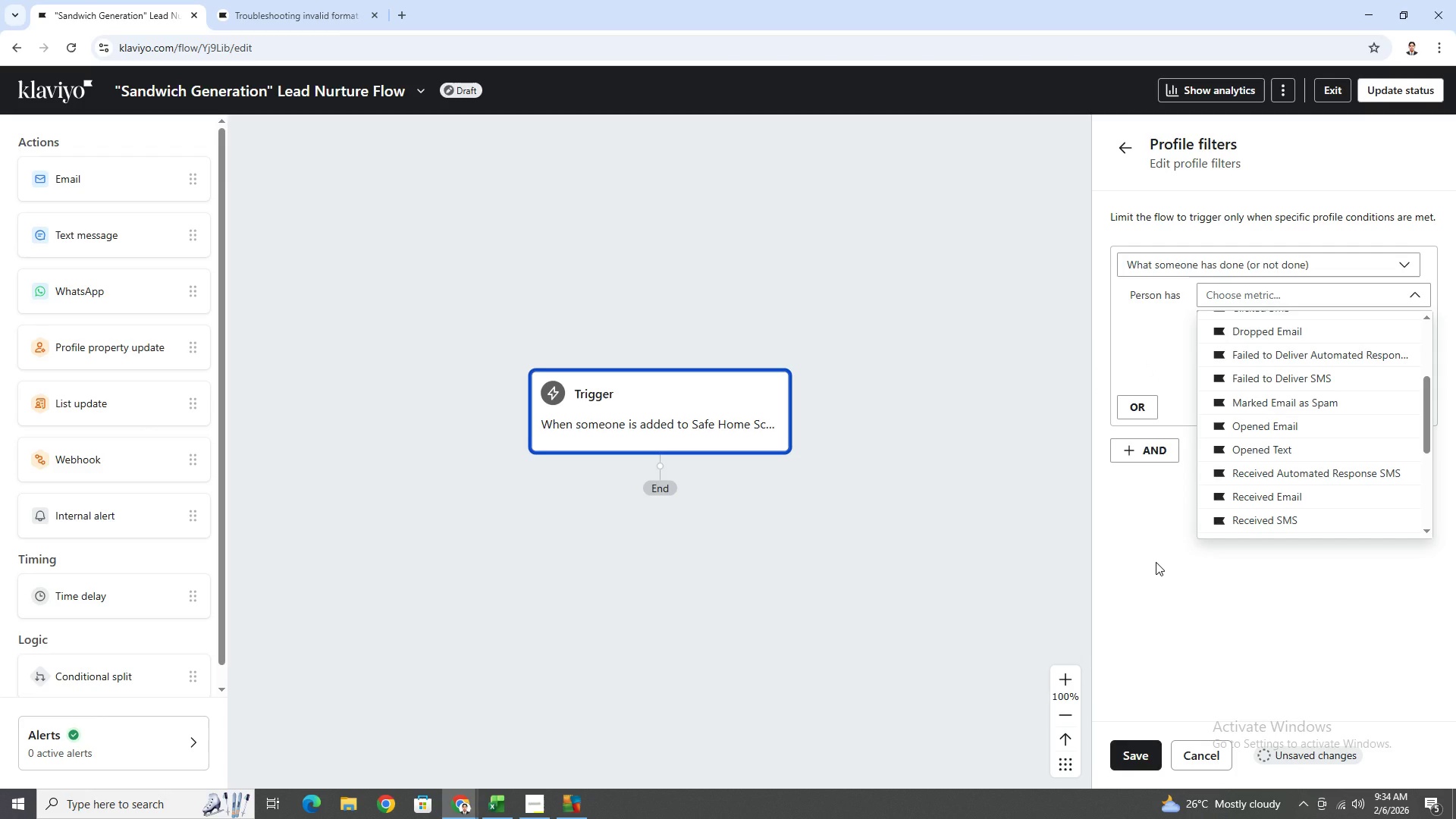 
scroll: coordinate [1346, 416], scroll_direction: down, amount: 3.0
 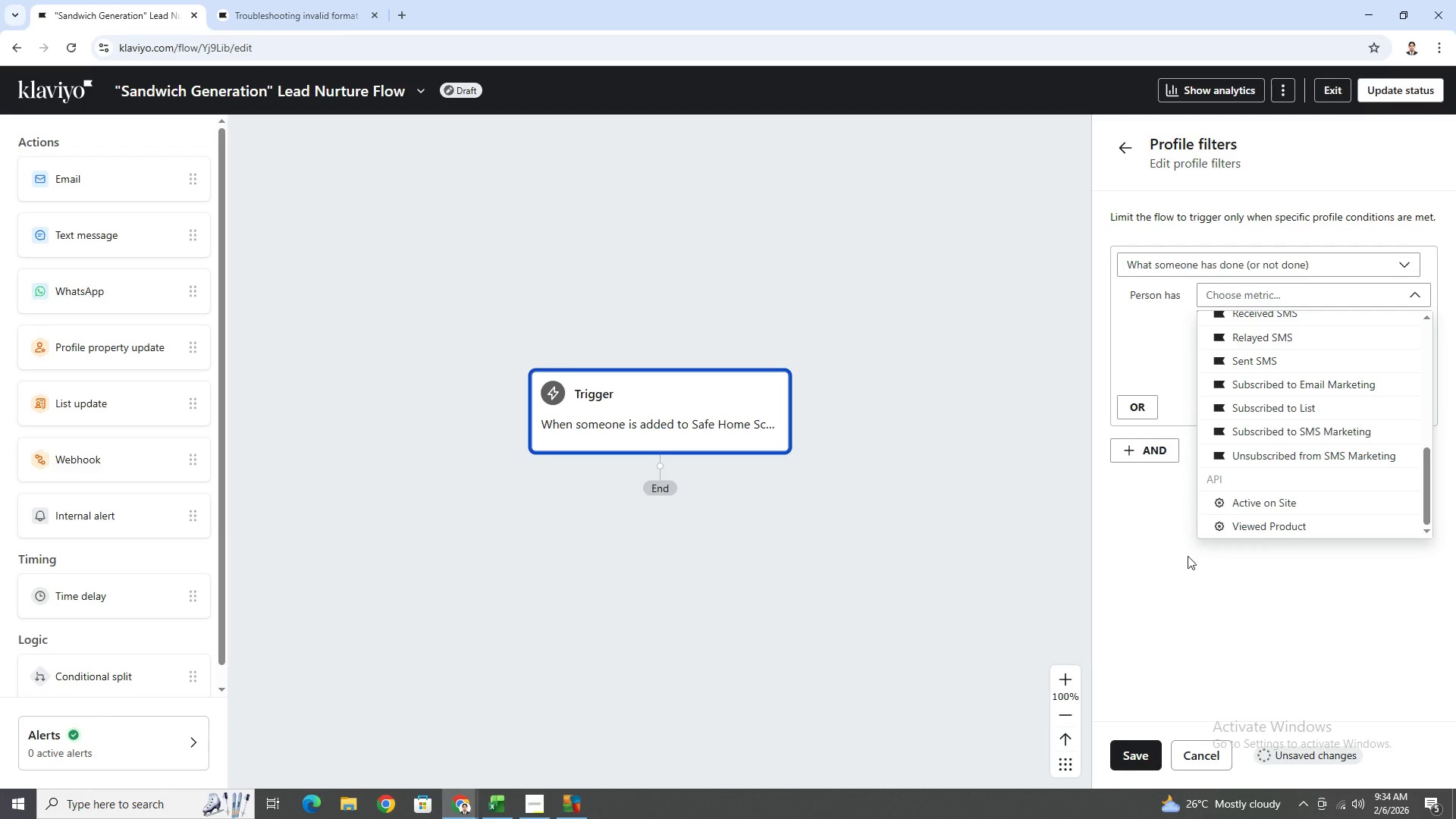 
scroll: coordinate [1345, 433], scroll_direction: up, amount: 12.0
 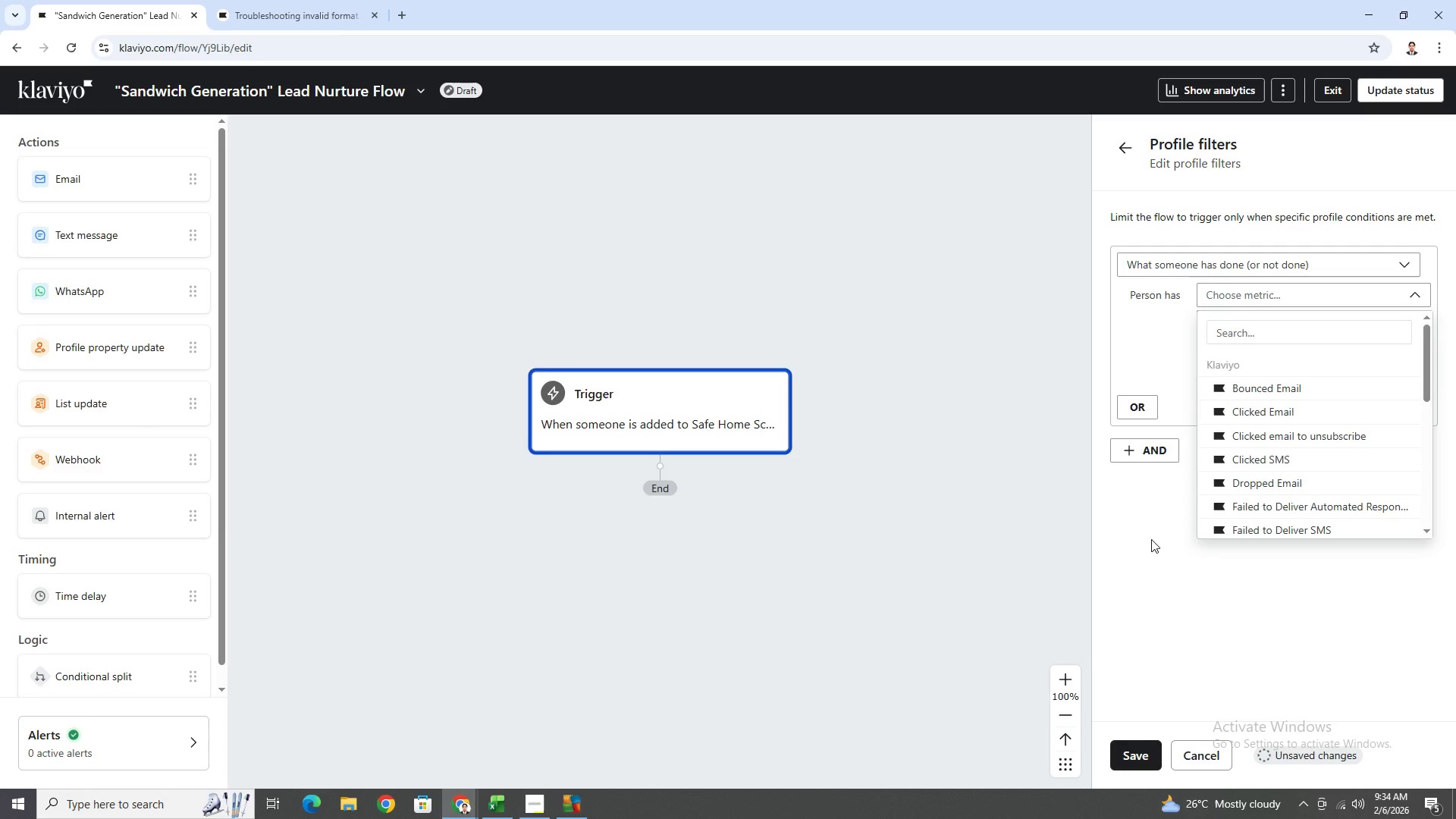 
left_click([1161, 548])
 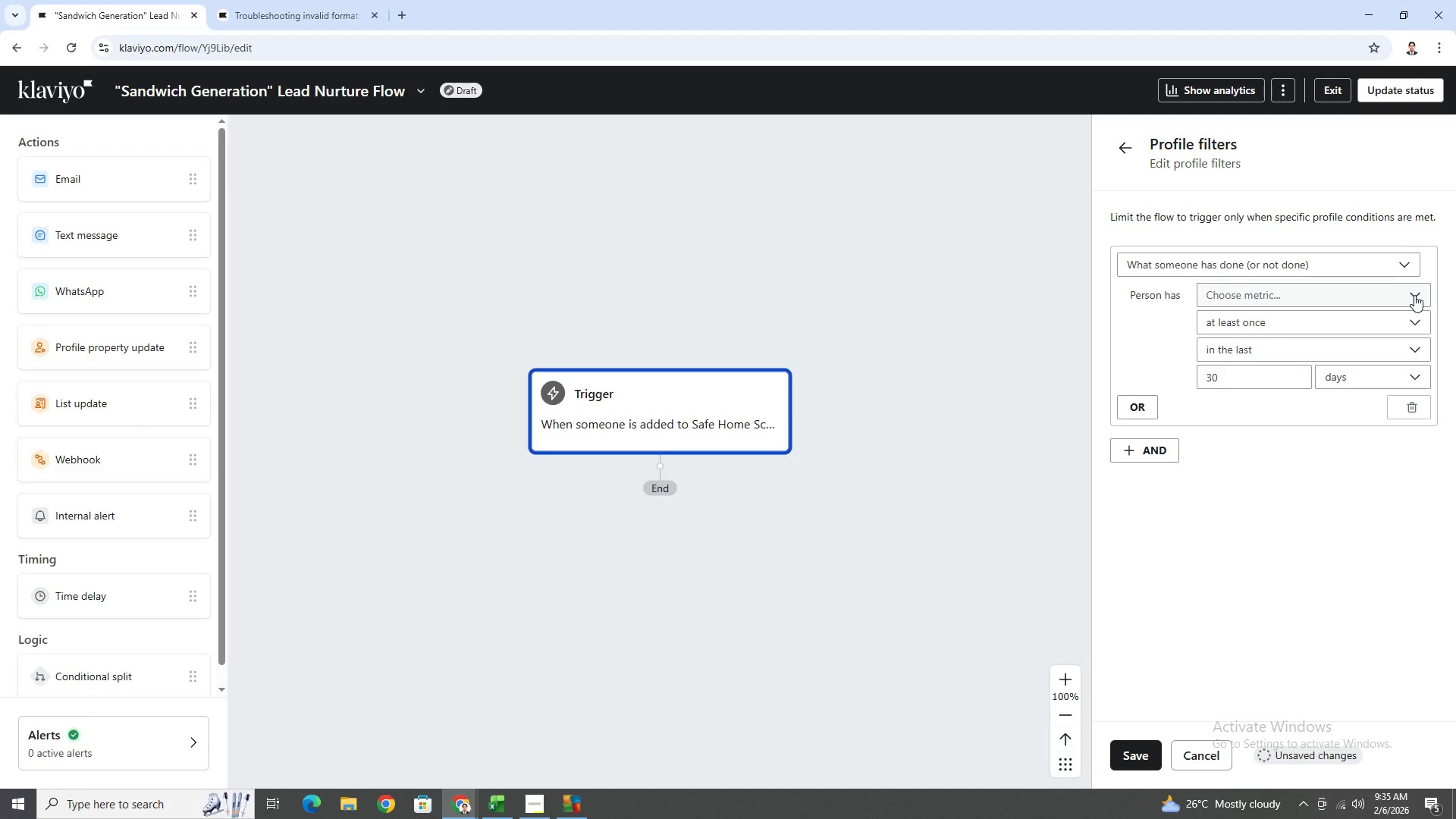 
wait(14.62)
 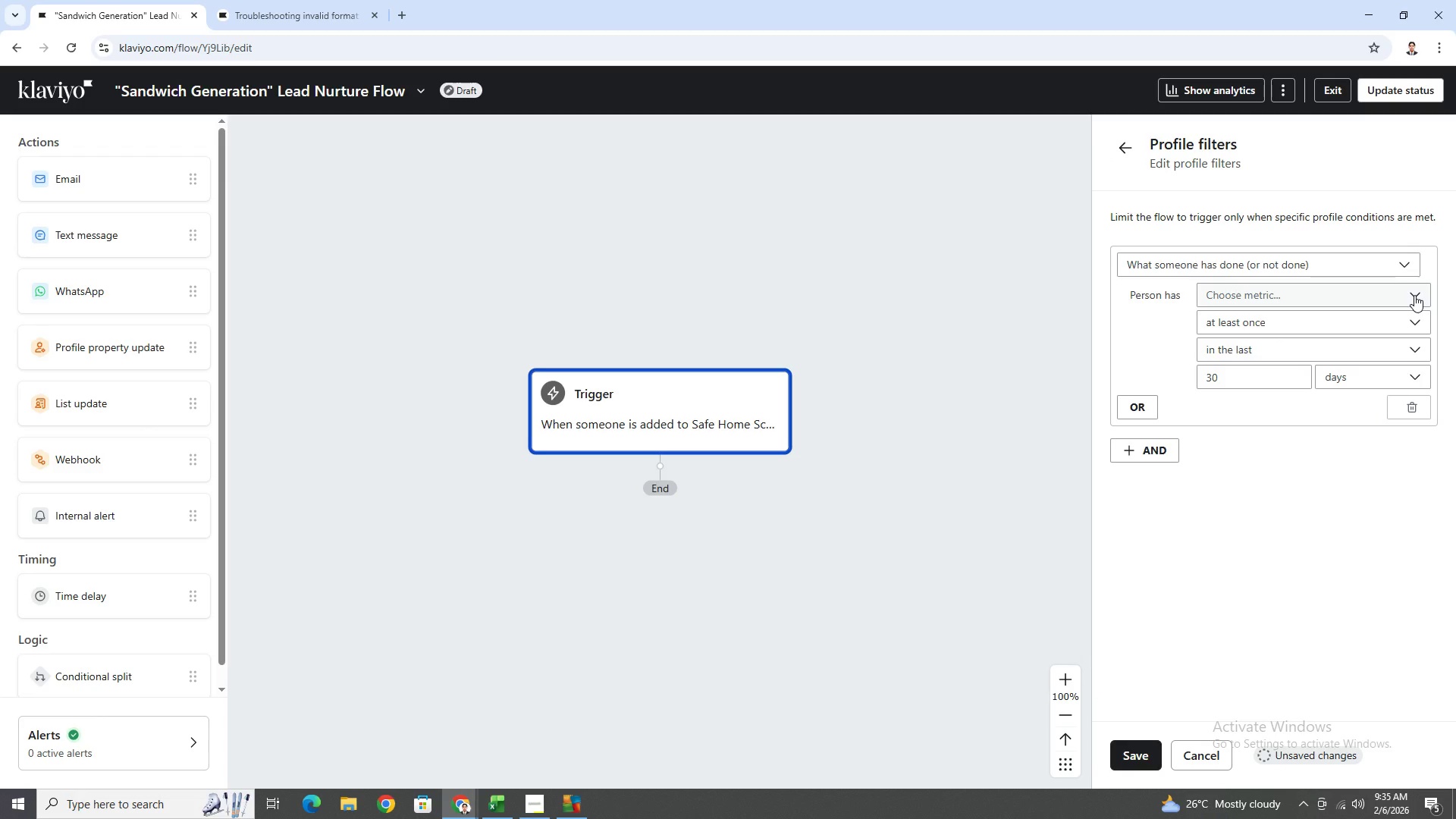 
left_click([1130, 155])
 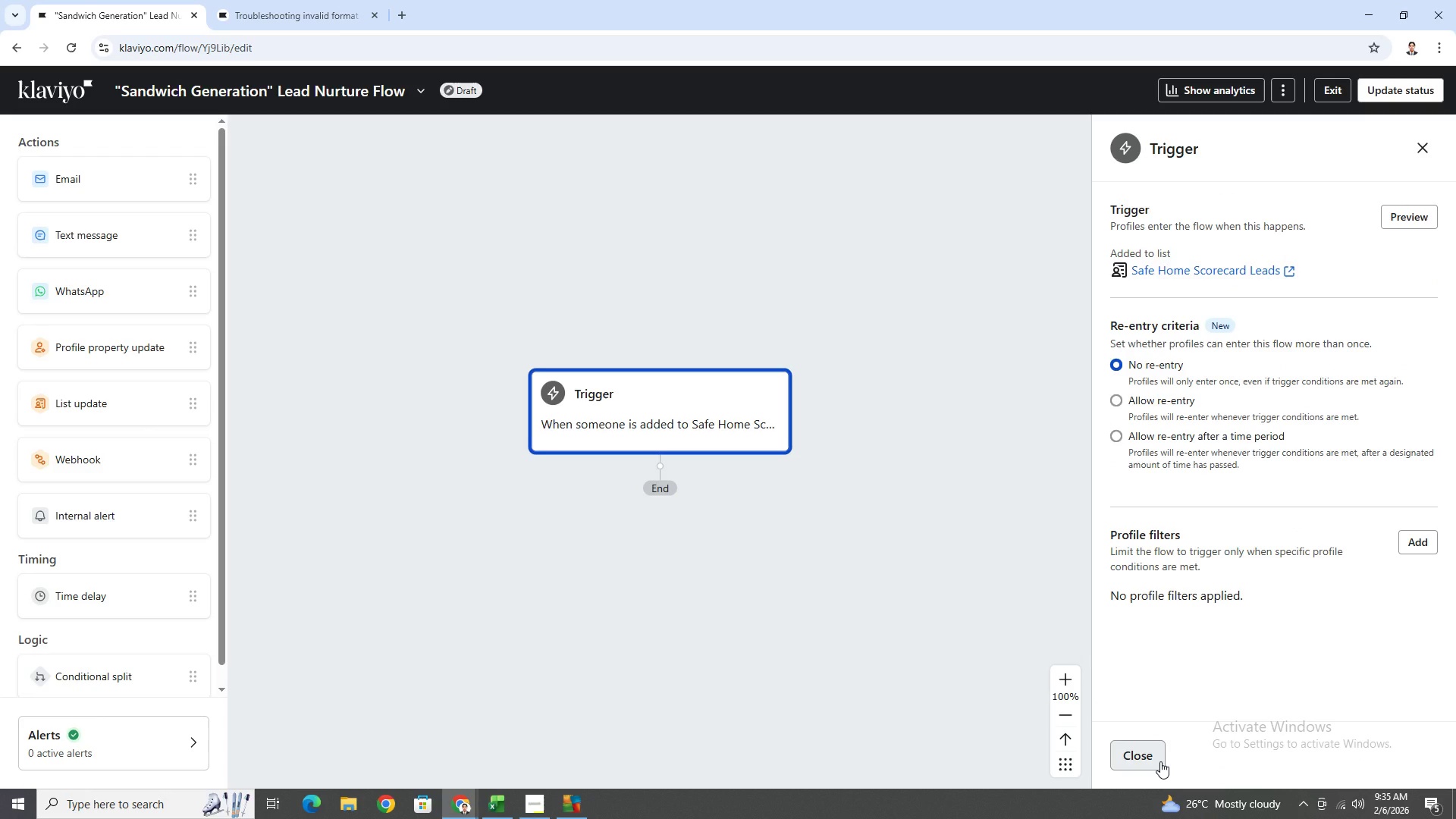 
wait(10.38)
 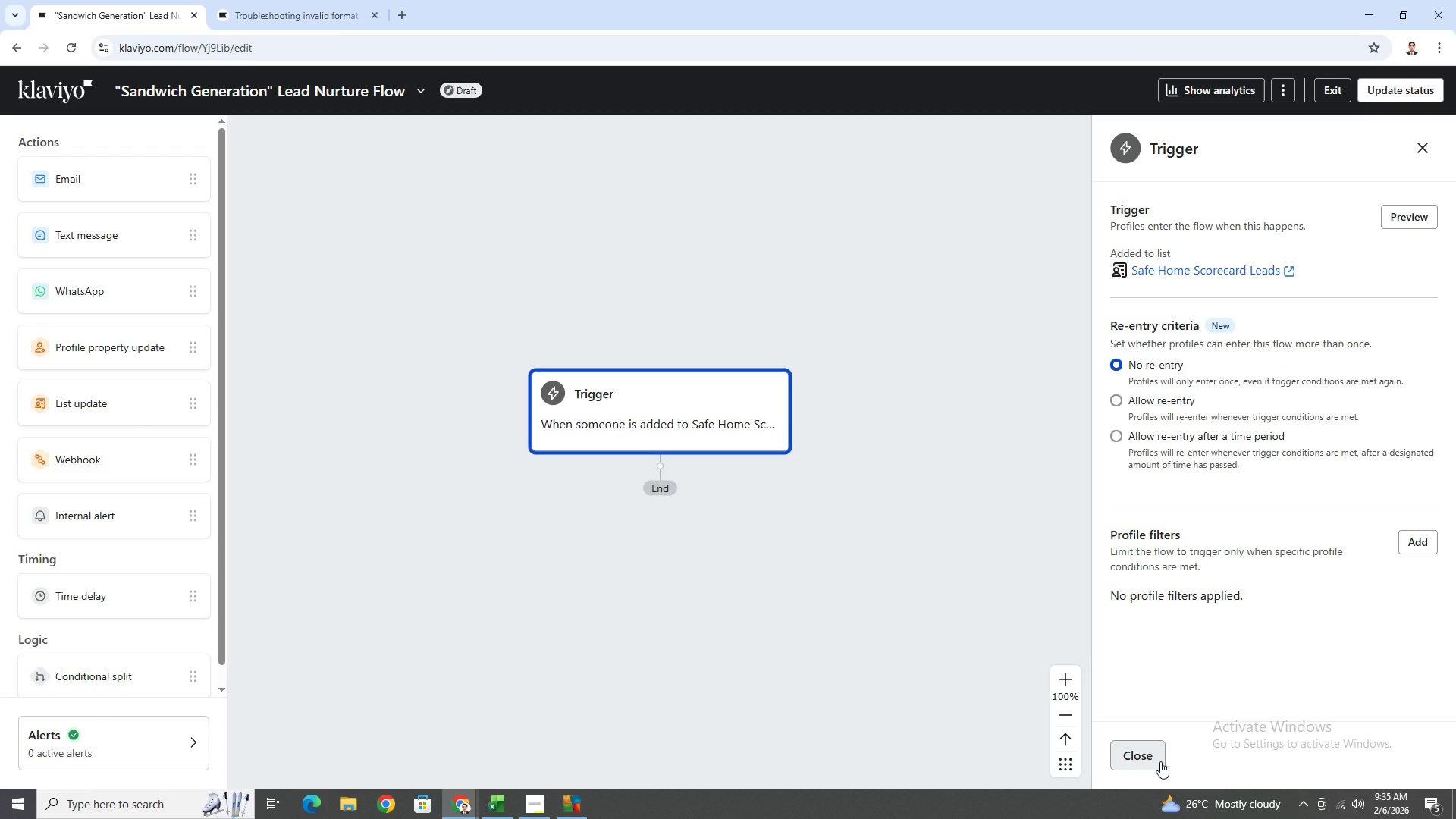 
left_click([896, 510])
 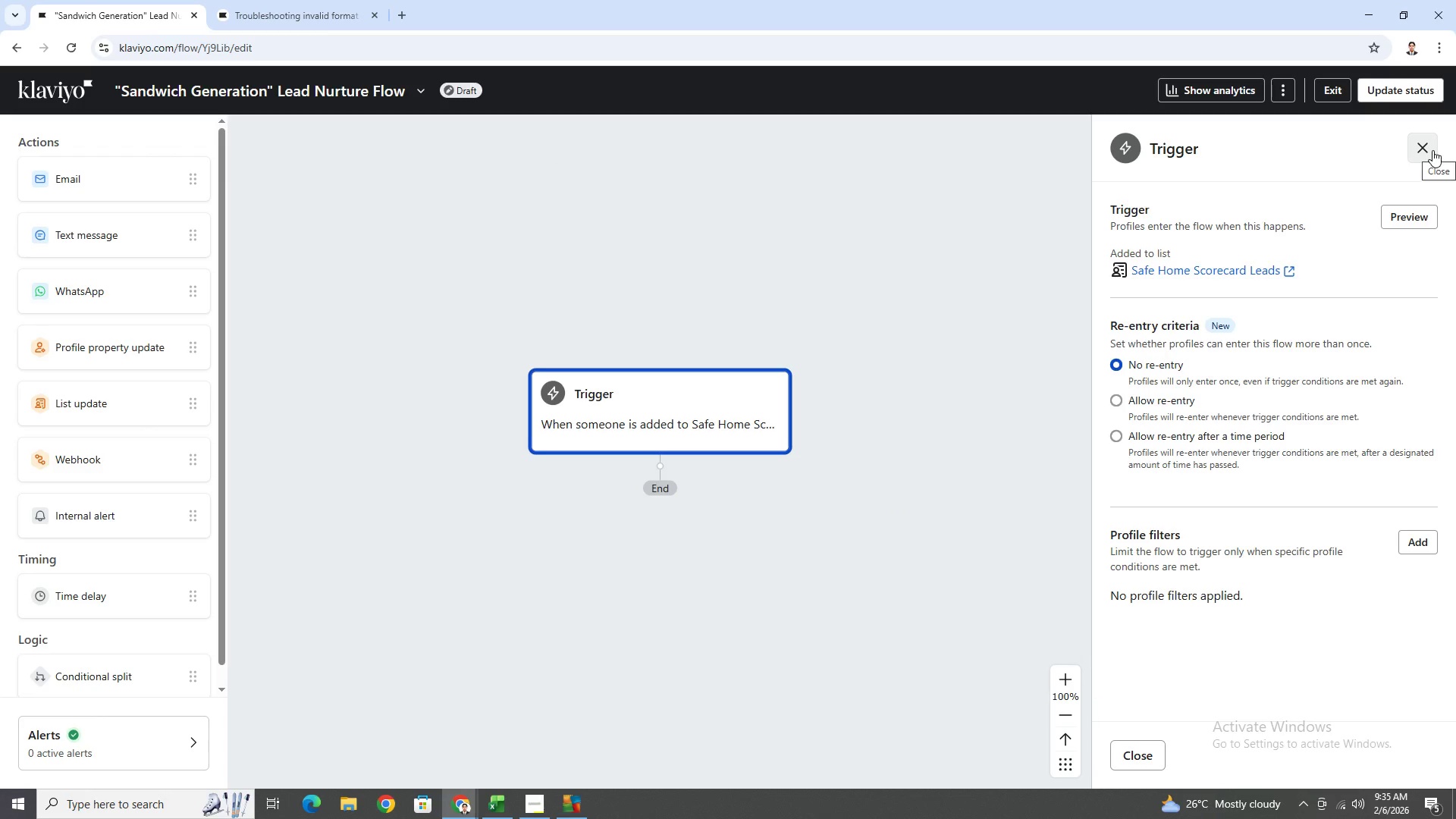 
left_click([1433, 150])
 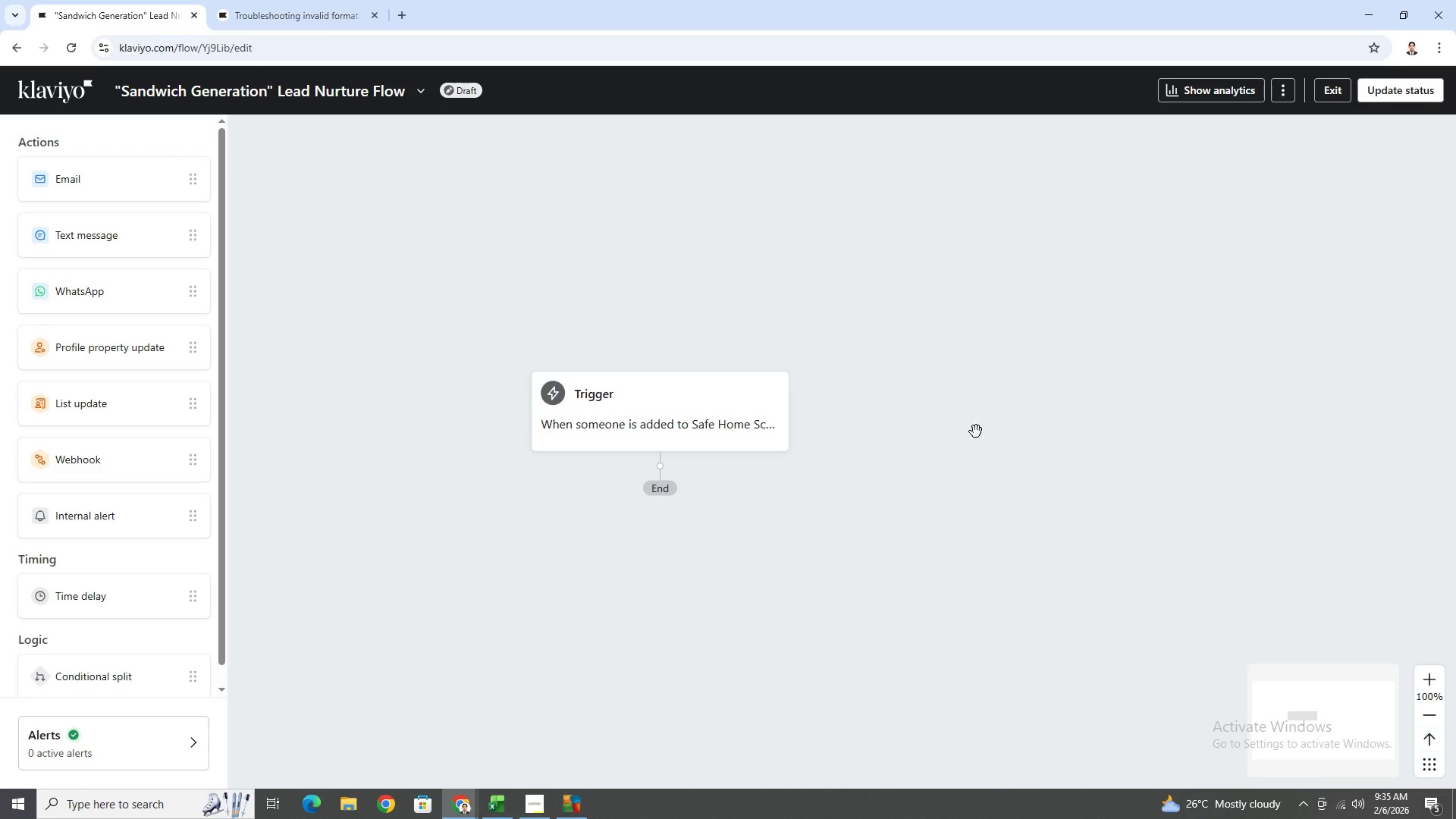 
left_click_drag(start_coordinate=[653, 511], to_coordinate=[933, 614])
 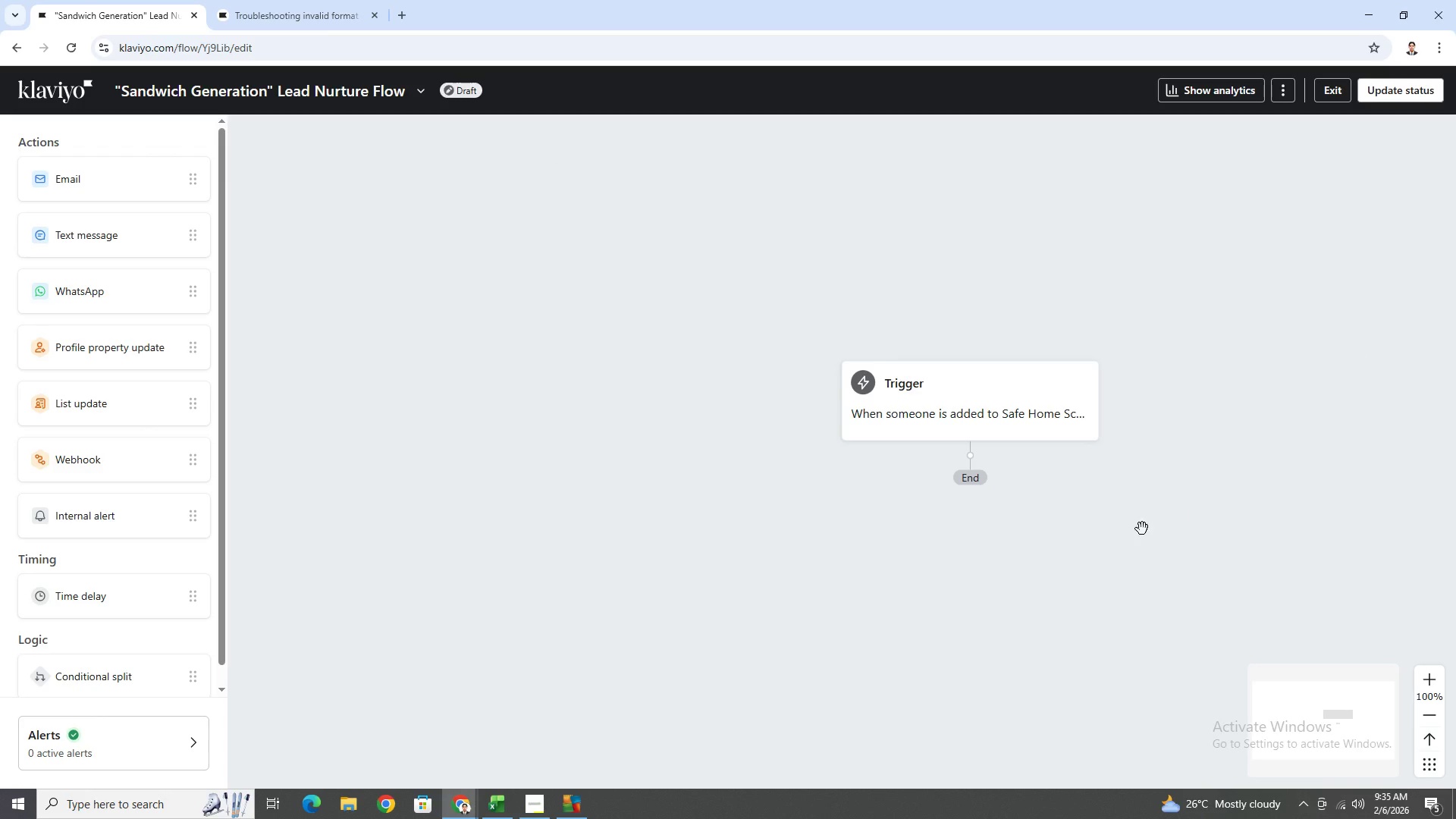 
scroll: coordinate [895, 461], scroll_direction: down, amount: 3.0
 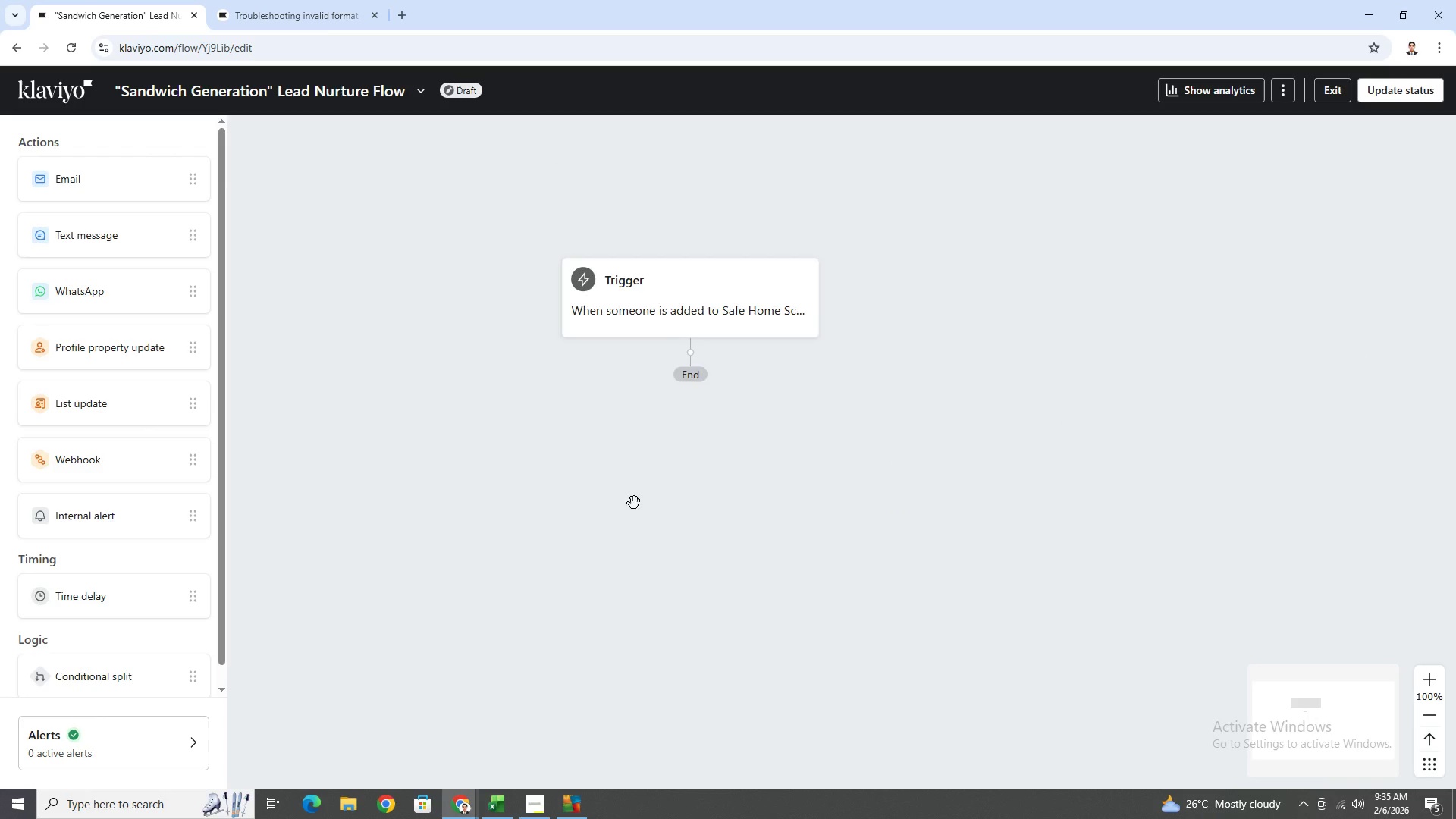 
left_click_drag(start_coordinate=[1279, 517], to_coordinate=[1257, 504])
 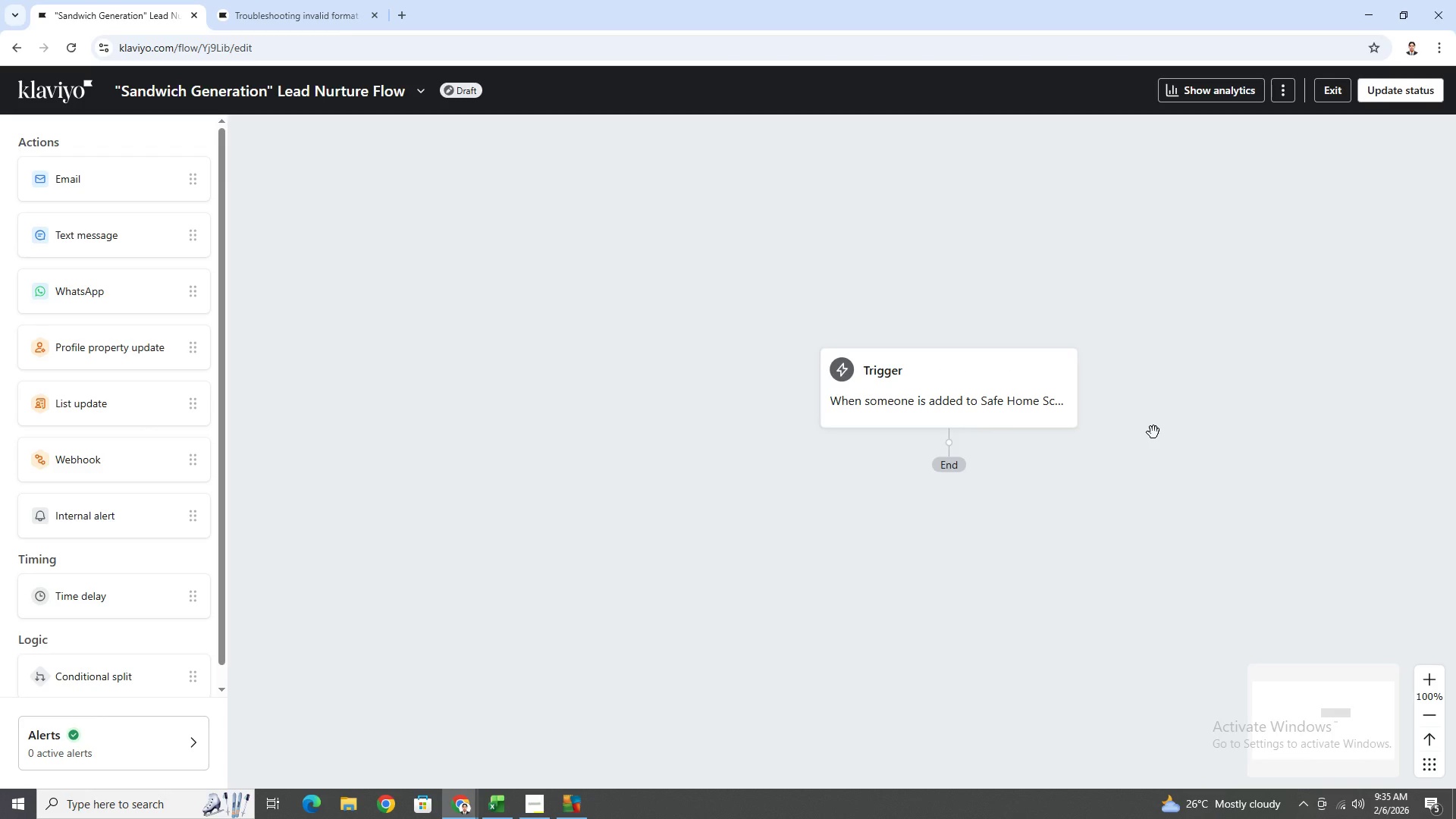 
wait(9.95)
 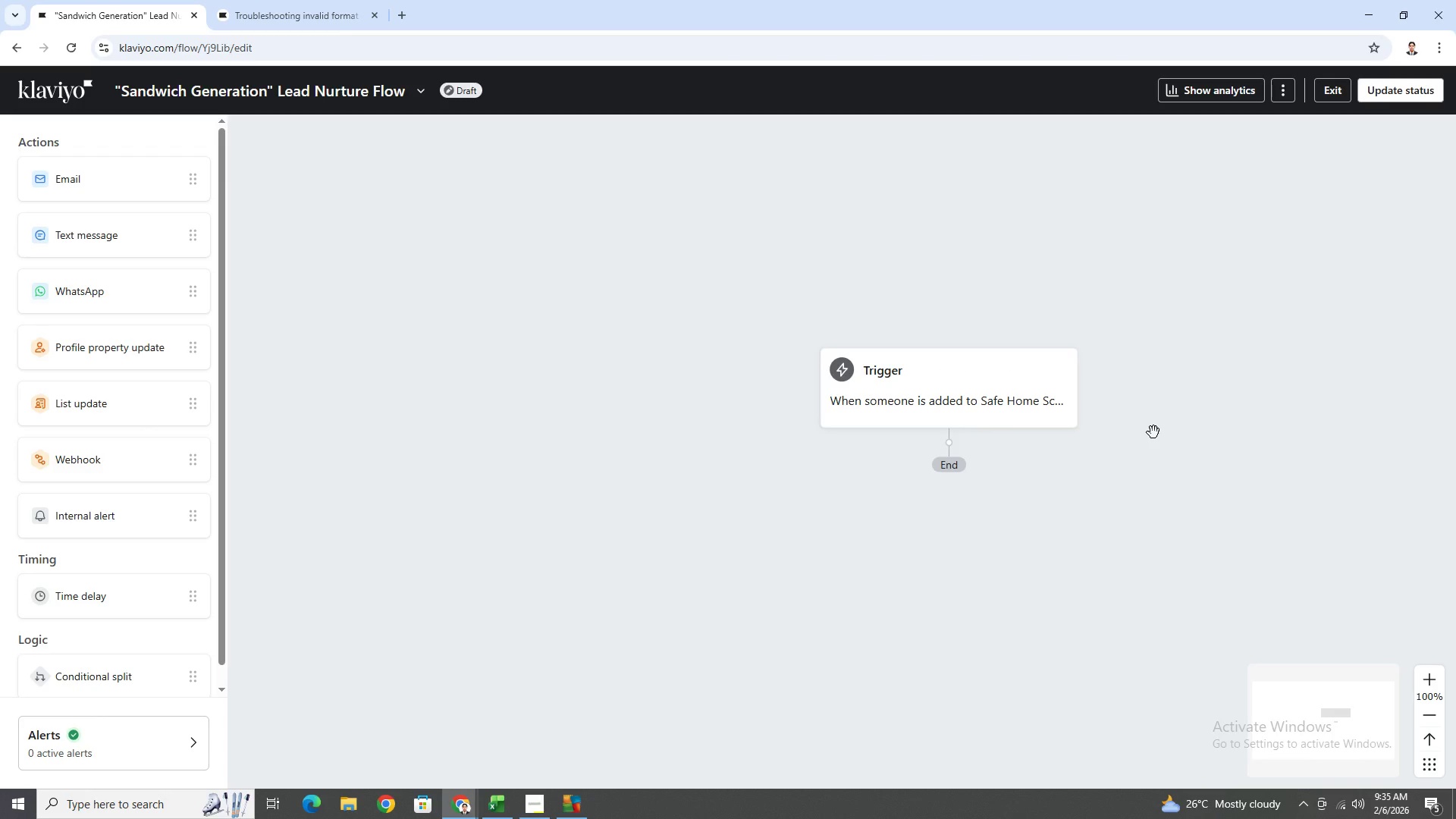 
left_click_drag(start_coordinate=[1194, 475], to_coordinate=[1156, 469])
 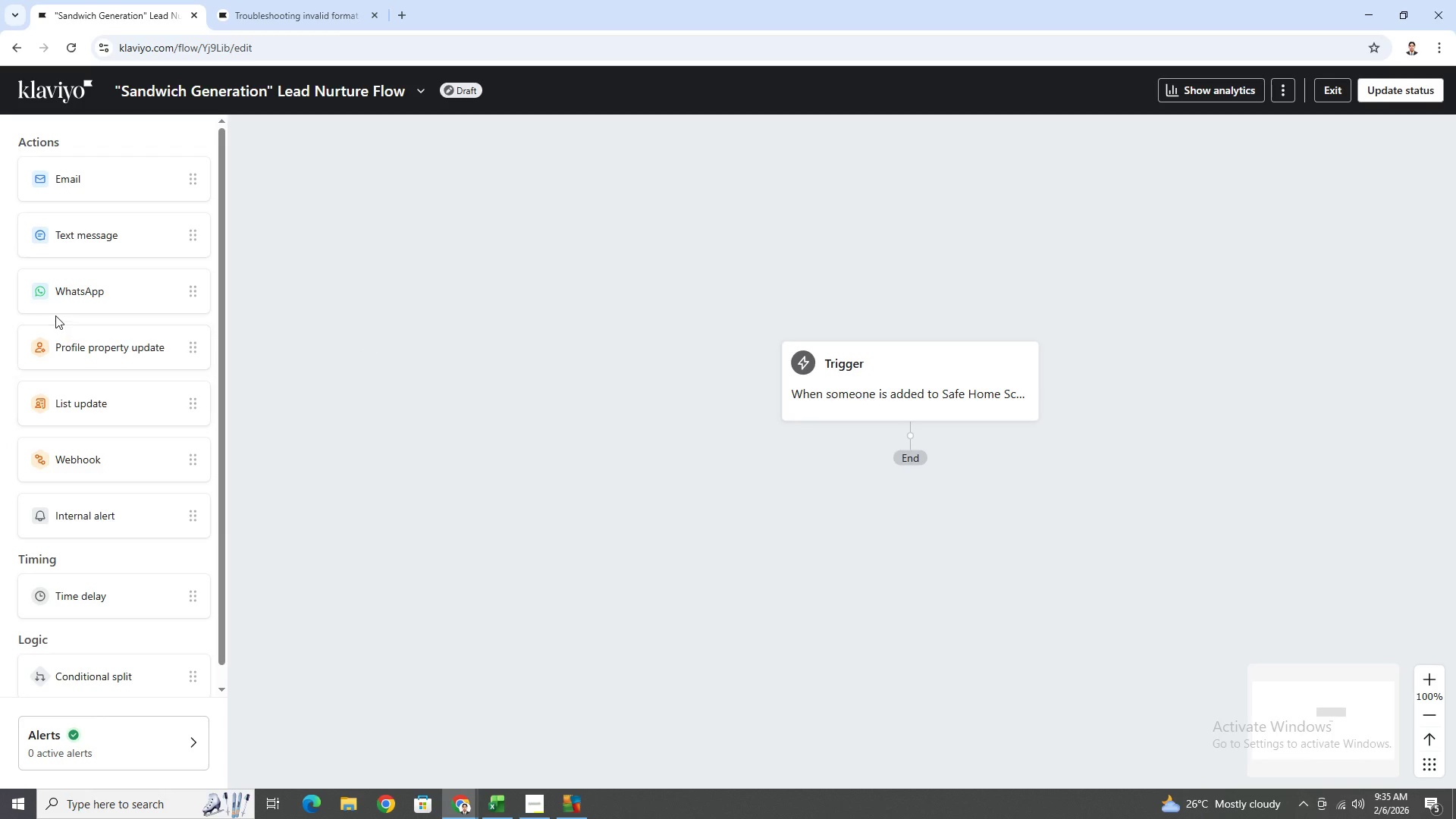 
wait(5.17)
 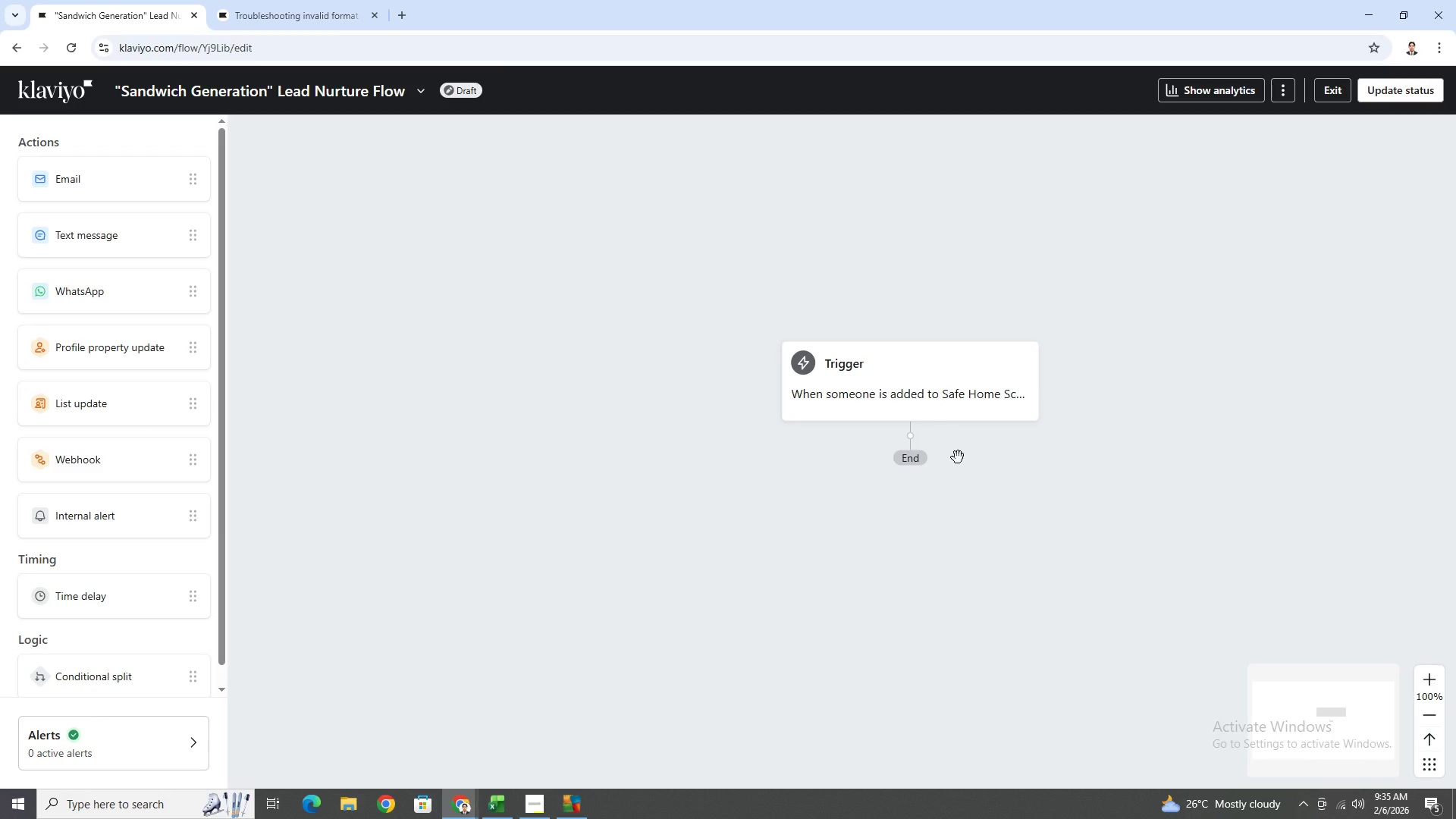 
left_click_drag(start_coordinate=[64, 174], to_coordinate=[852, 454])
 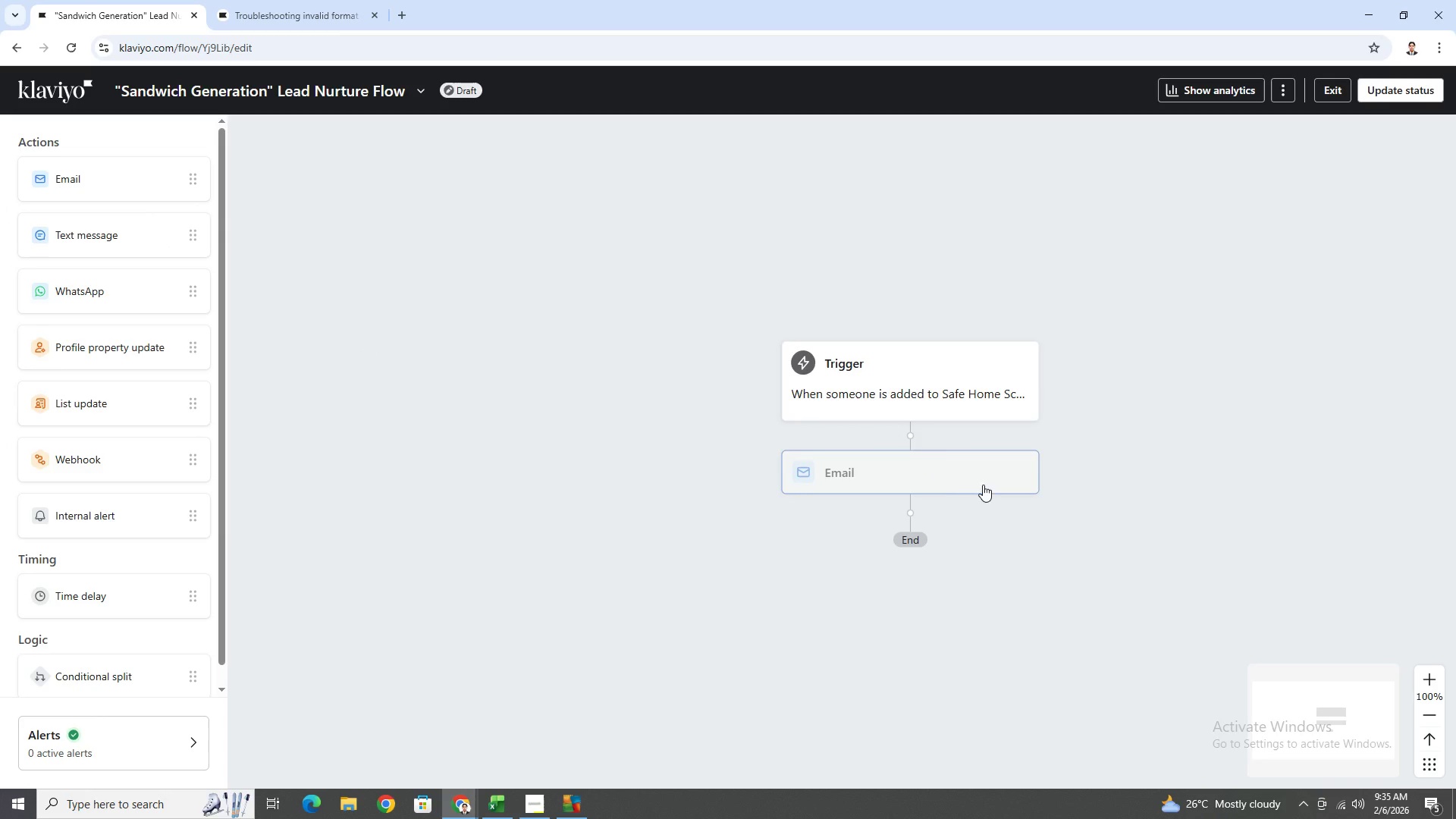 
left_click([913, 473])
 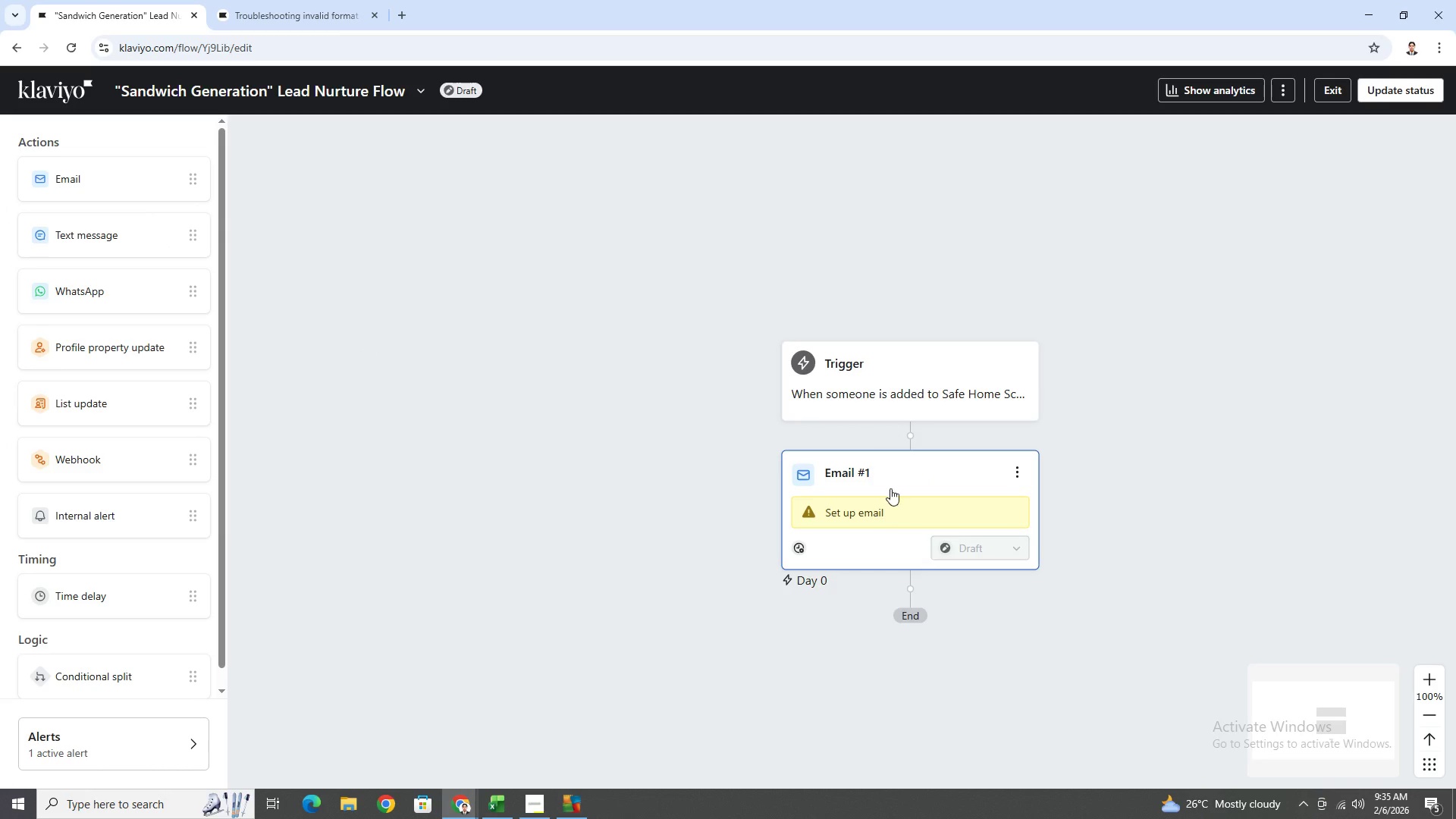 
left_click([861, 472])
 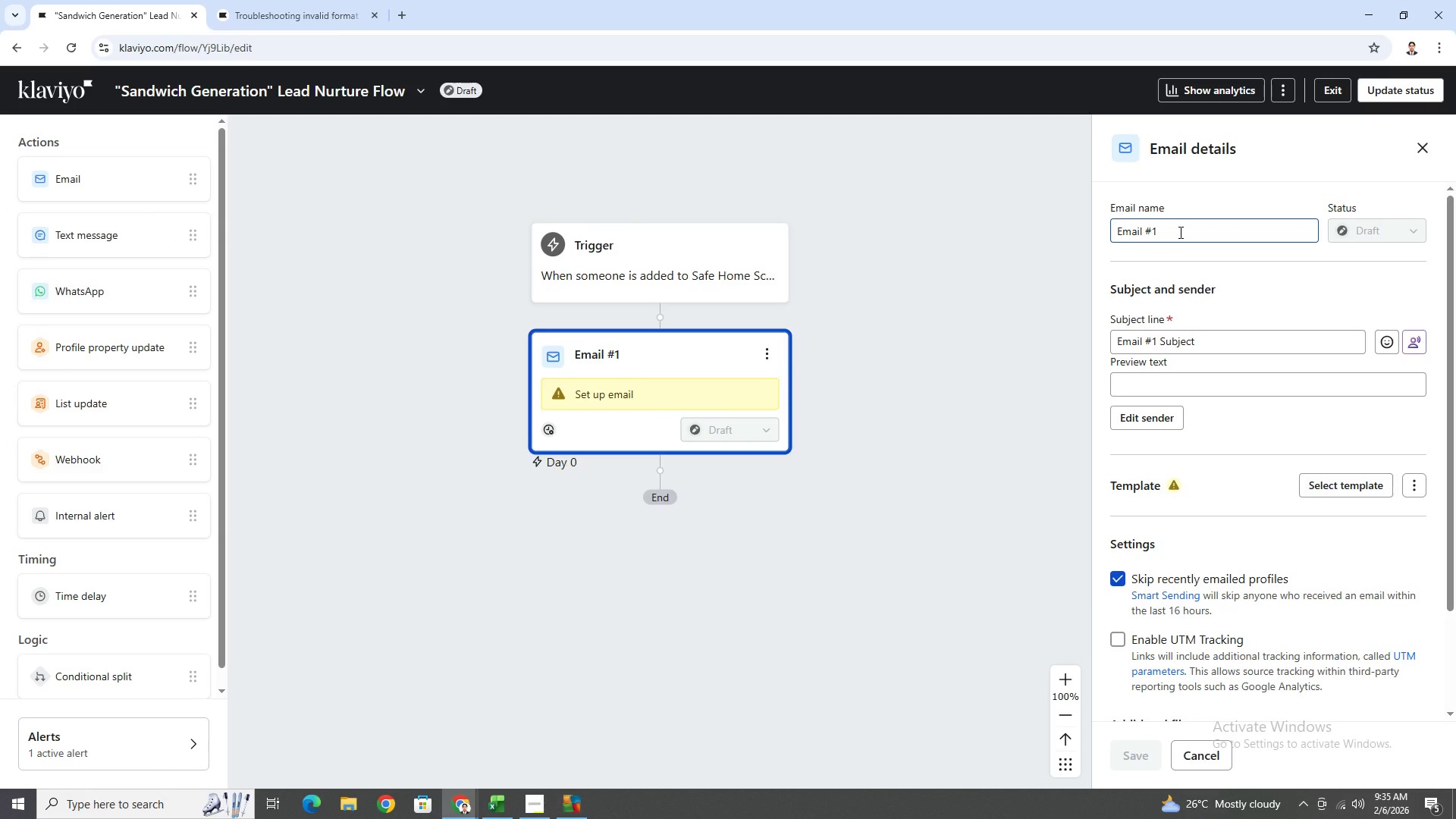 
left_click([1179, 232])
 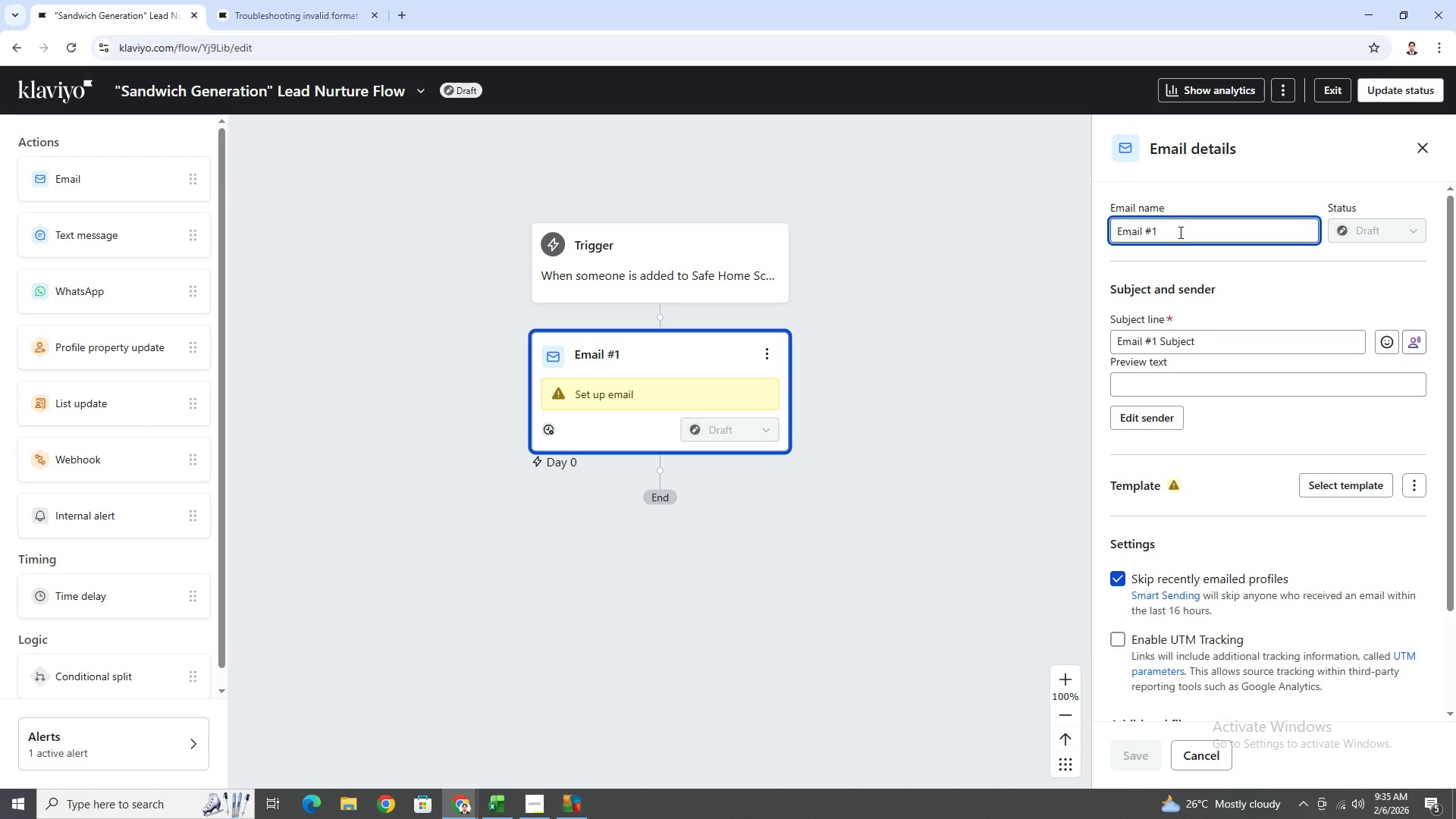 
key(Space)
 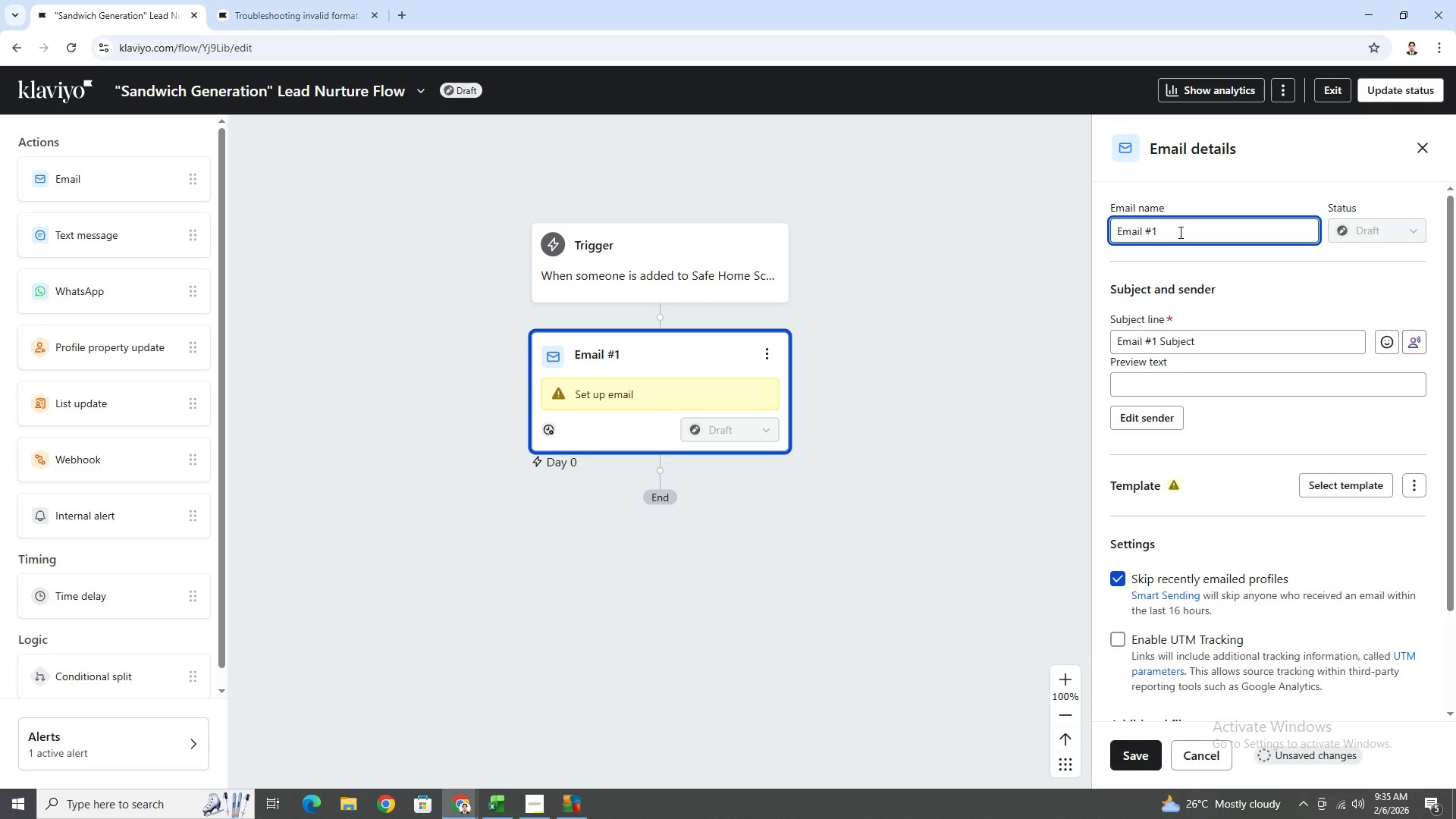 
wait(8.69)
 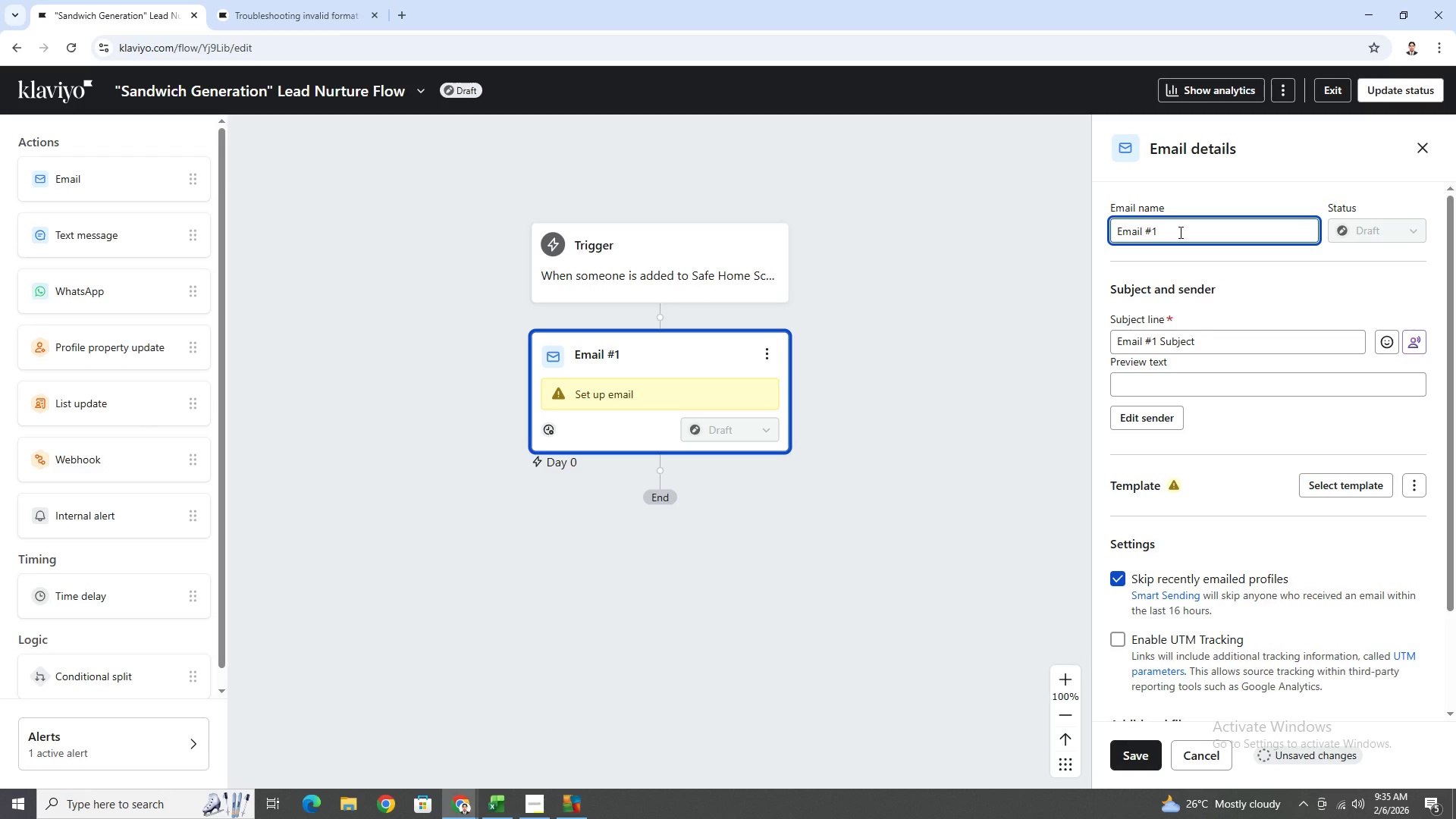 
hold_key(key=ShiftLeft, duration=1.5)
 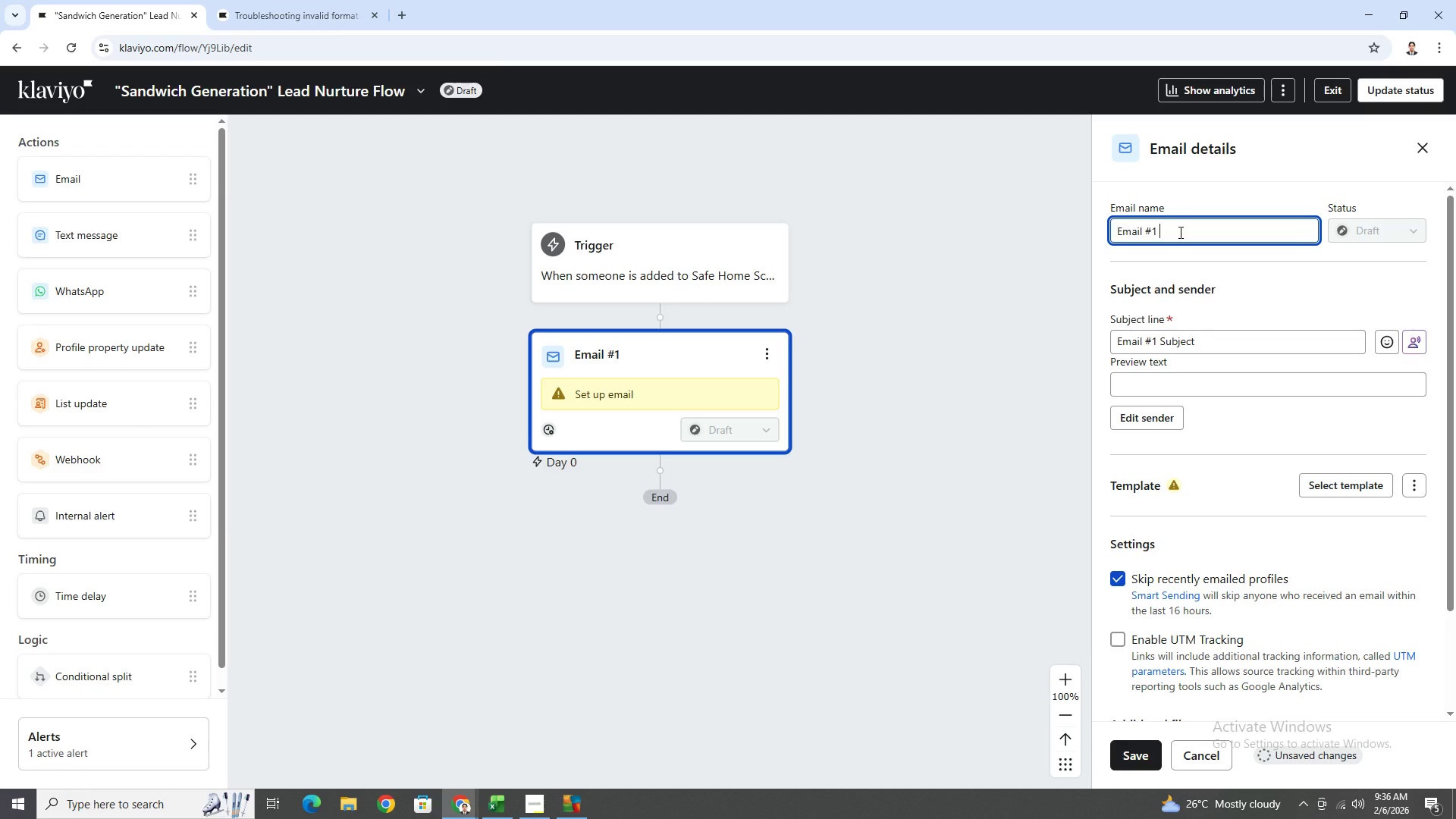 
hold_key(key=ShiftLeft, duration=1.52)
 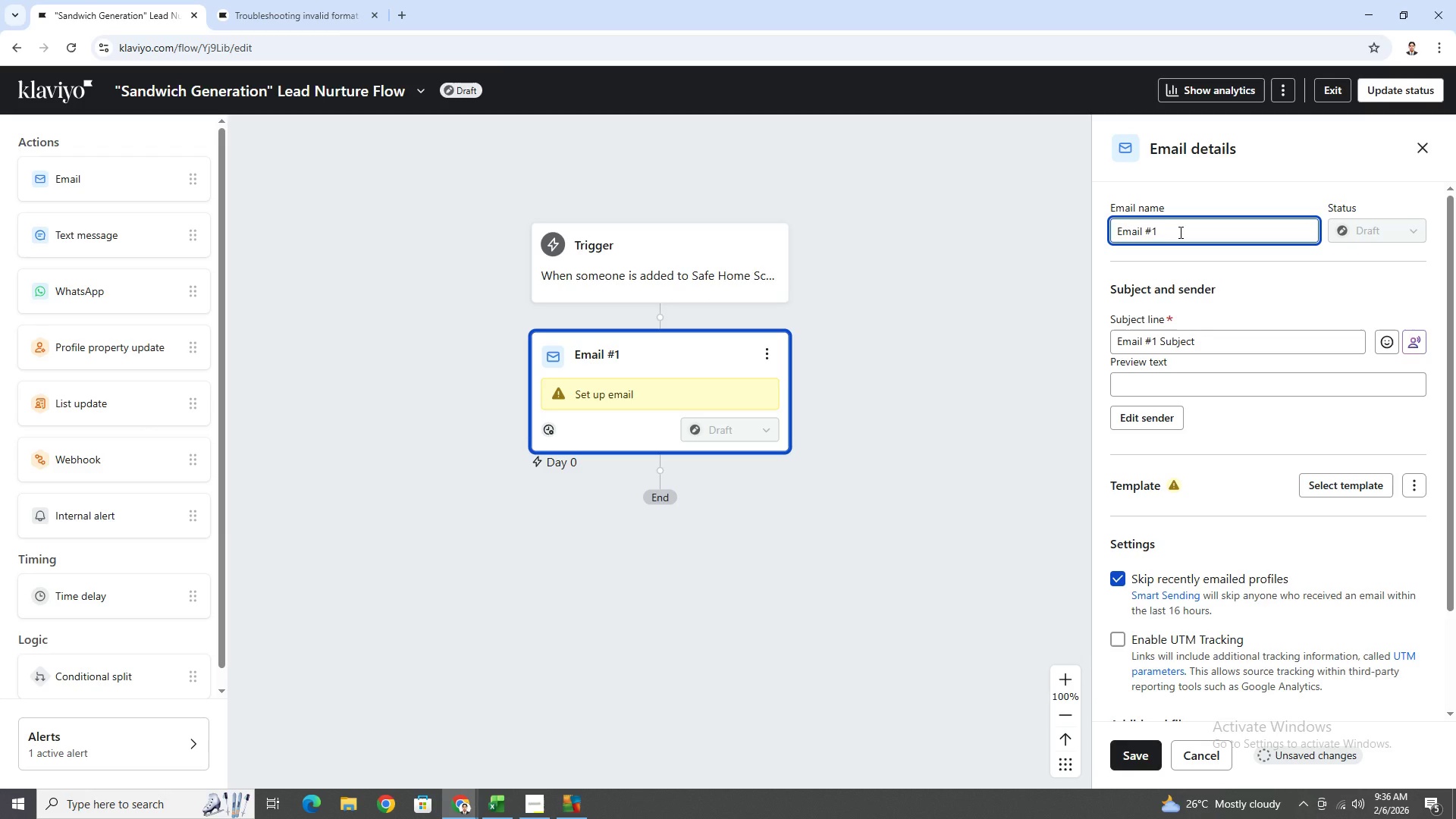 
type(Scod)
key(Backspace)
type(recard Delivery)
 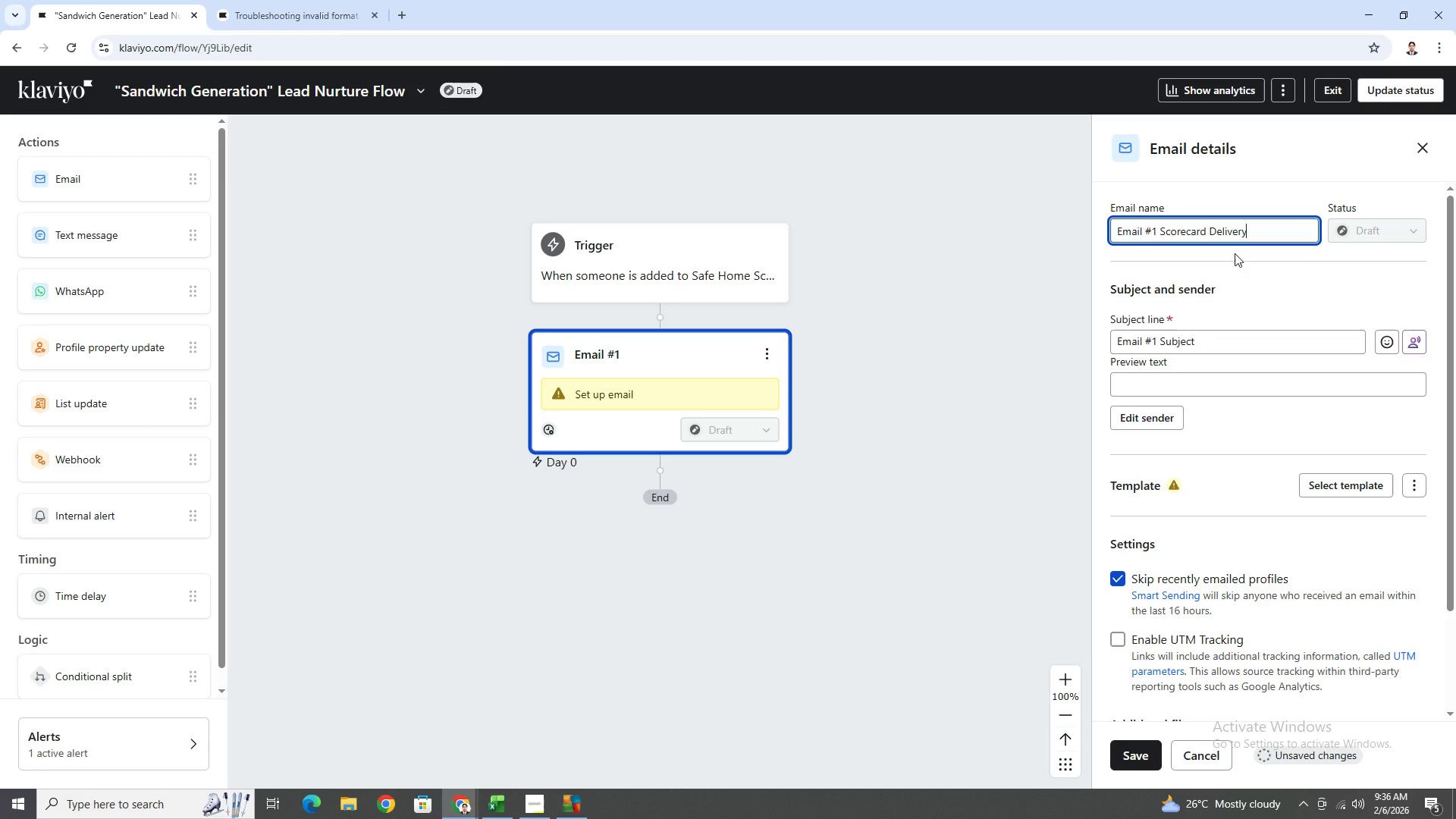 
left_click([1303, 279])
 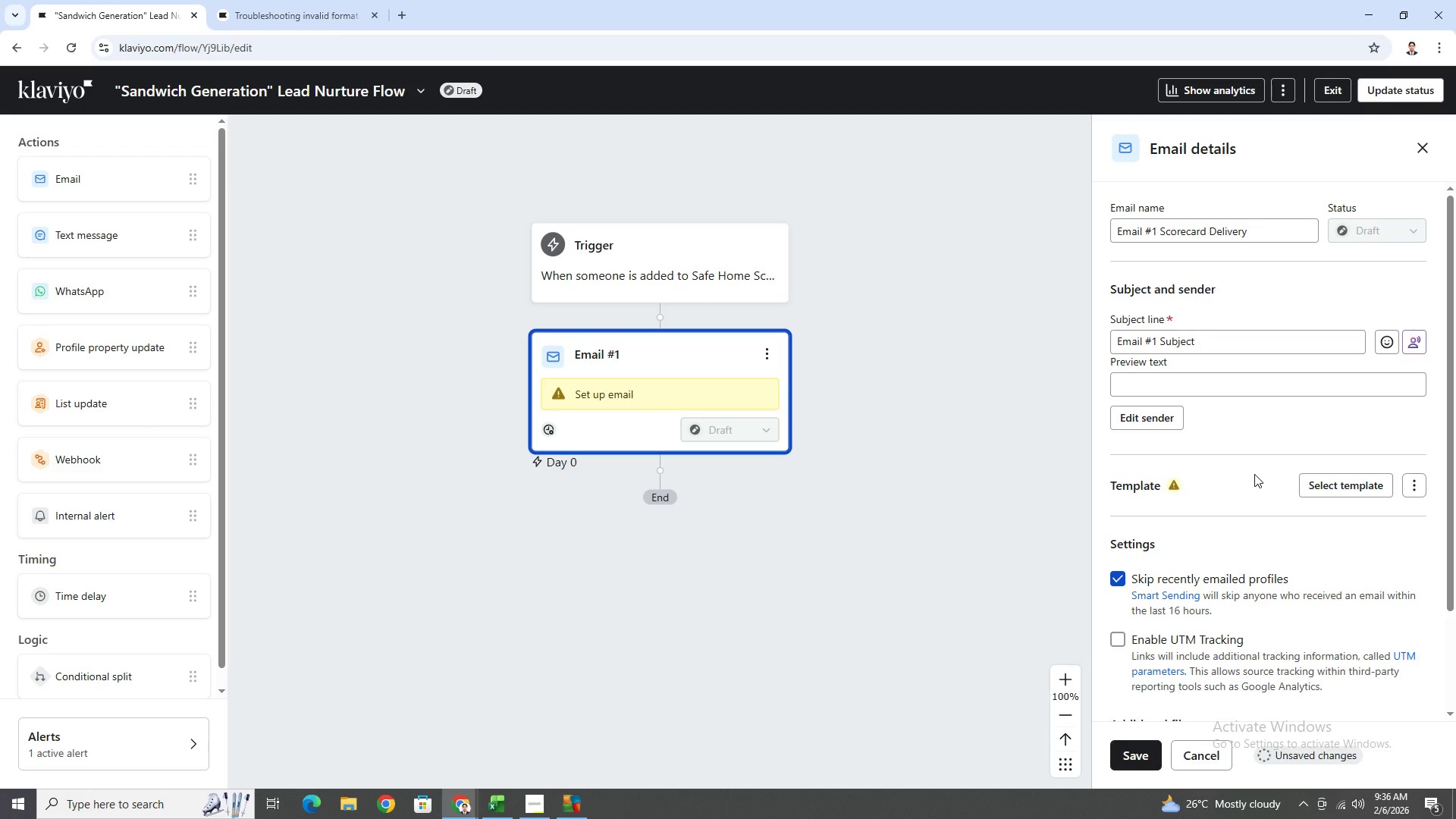 
scroll: coordinate [1256, 470], scroll_direction: down, amount: 1.0
 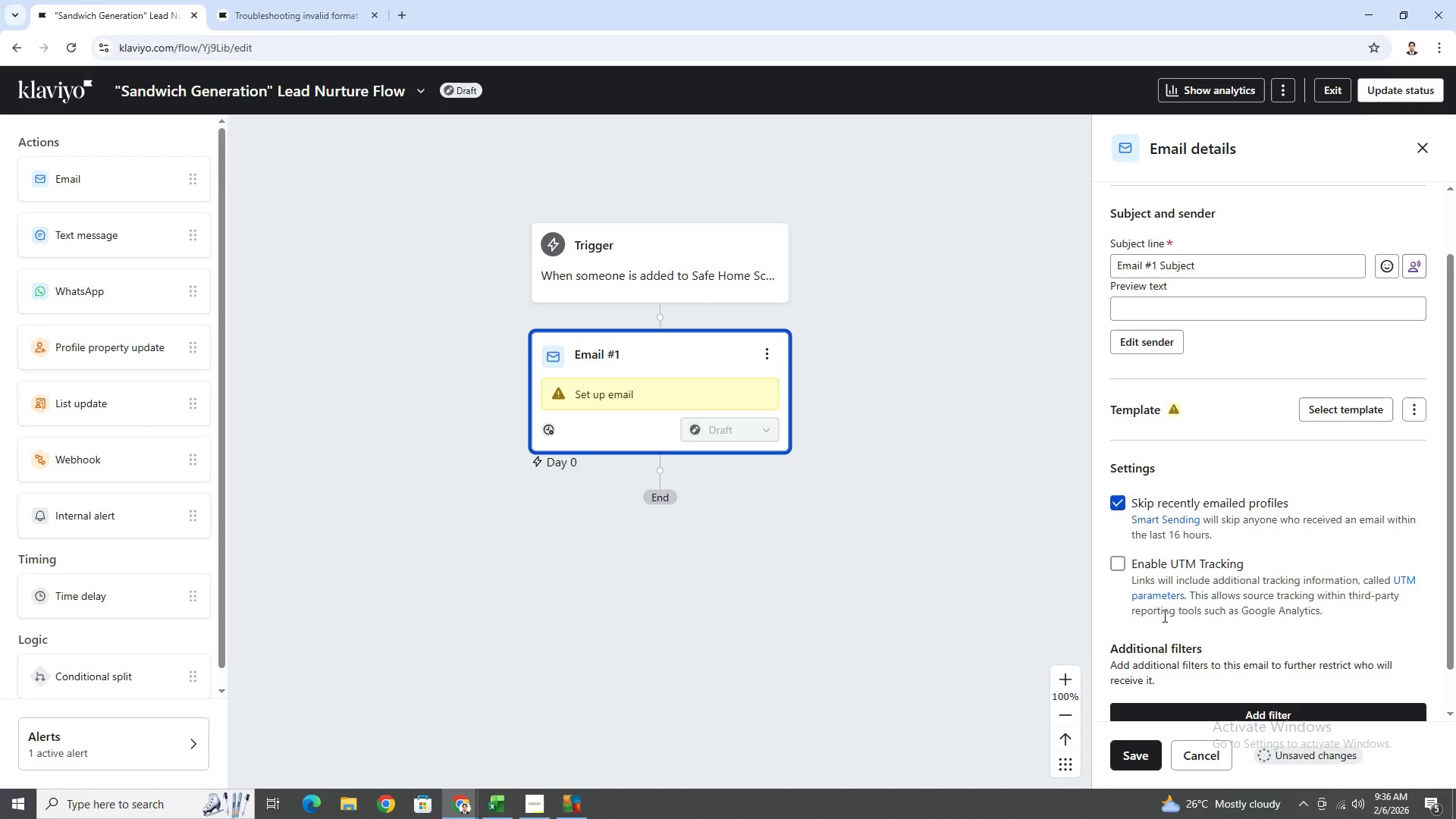 
wait(7.05)
 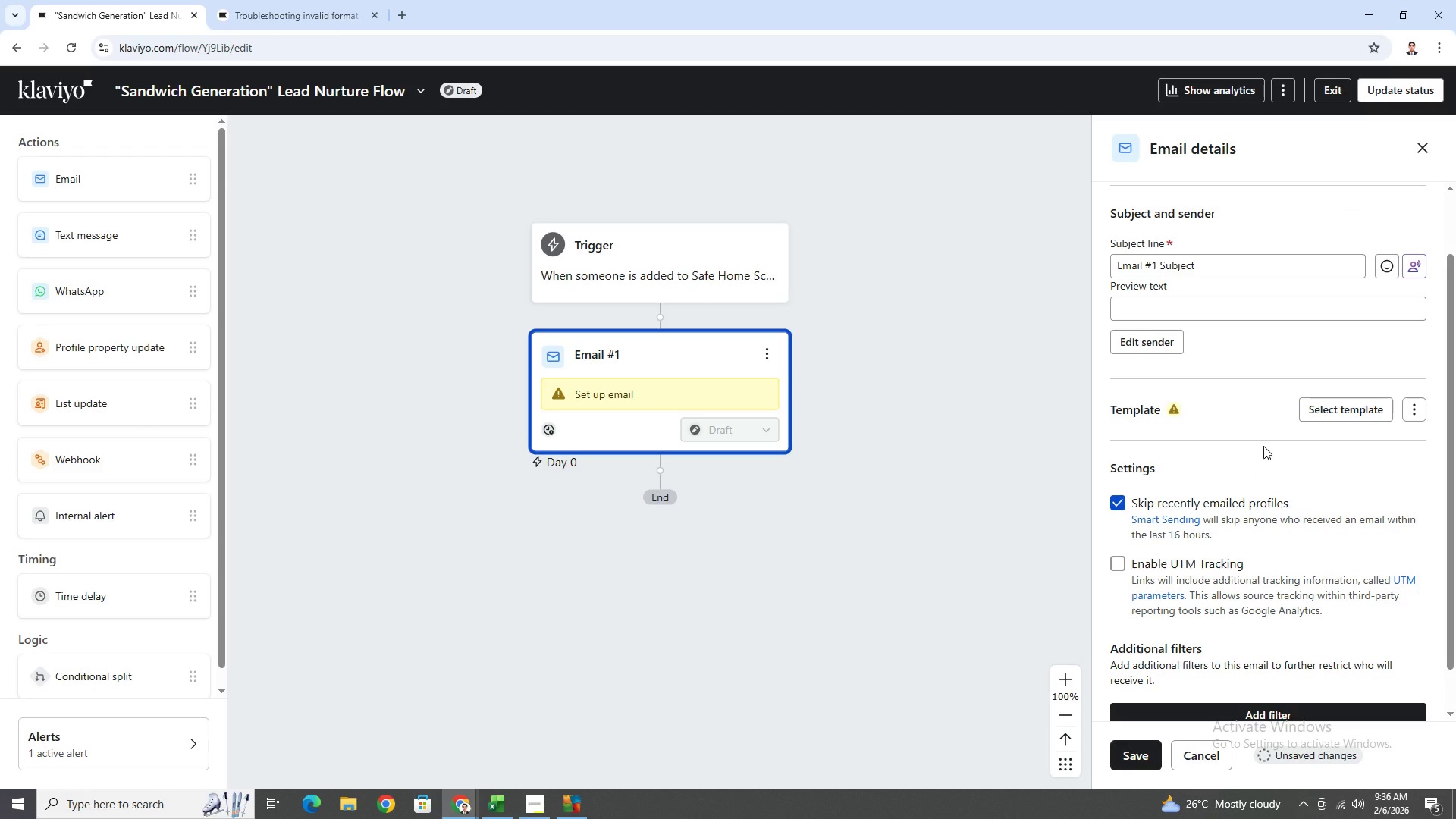 
left_click([1147, 754])
 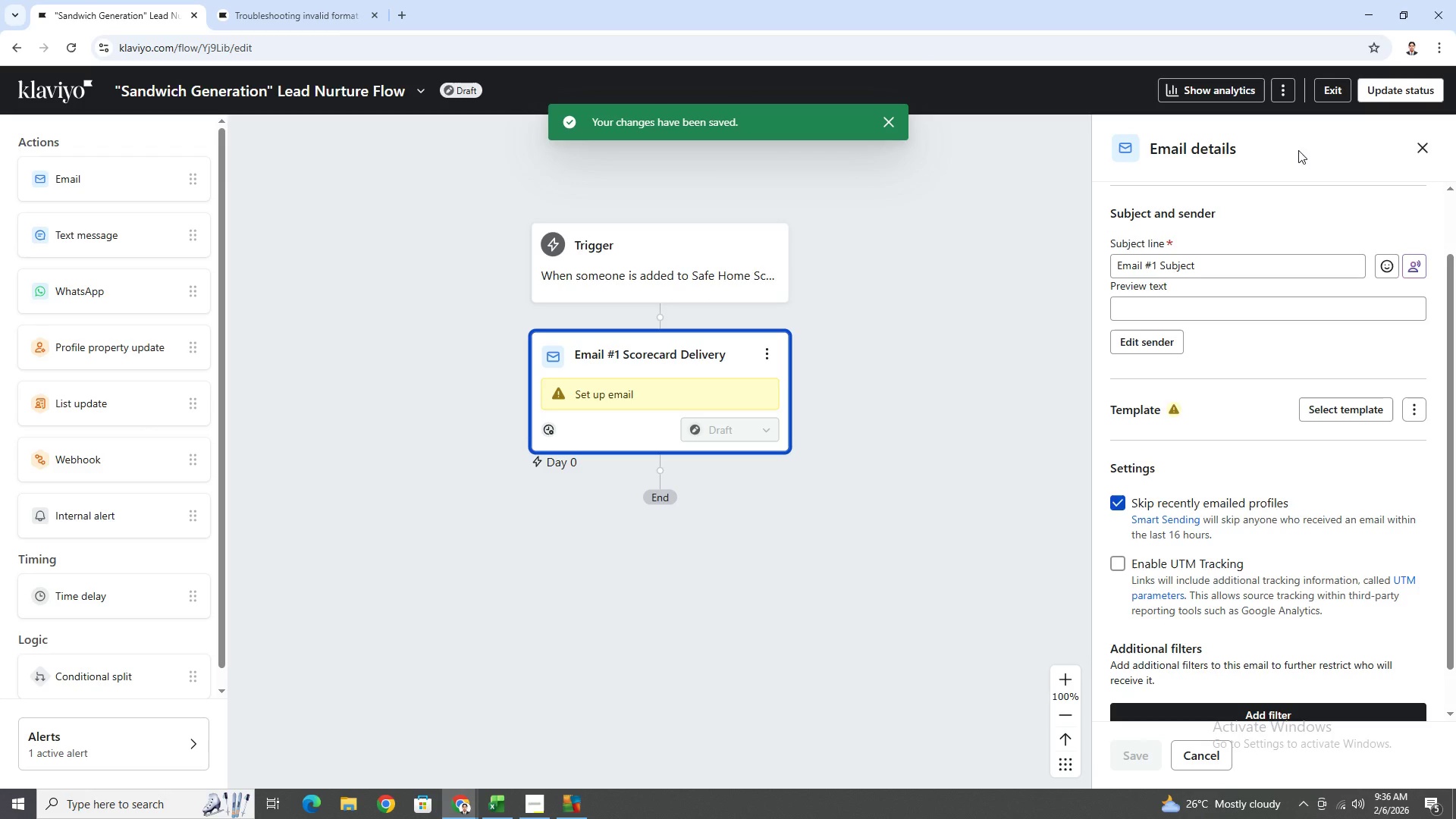 
left_click([1420, 147])
 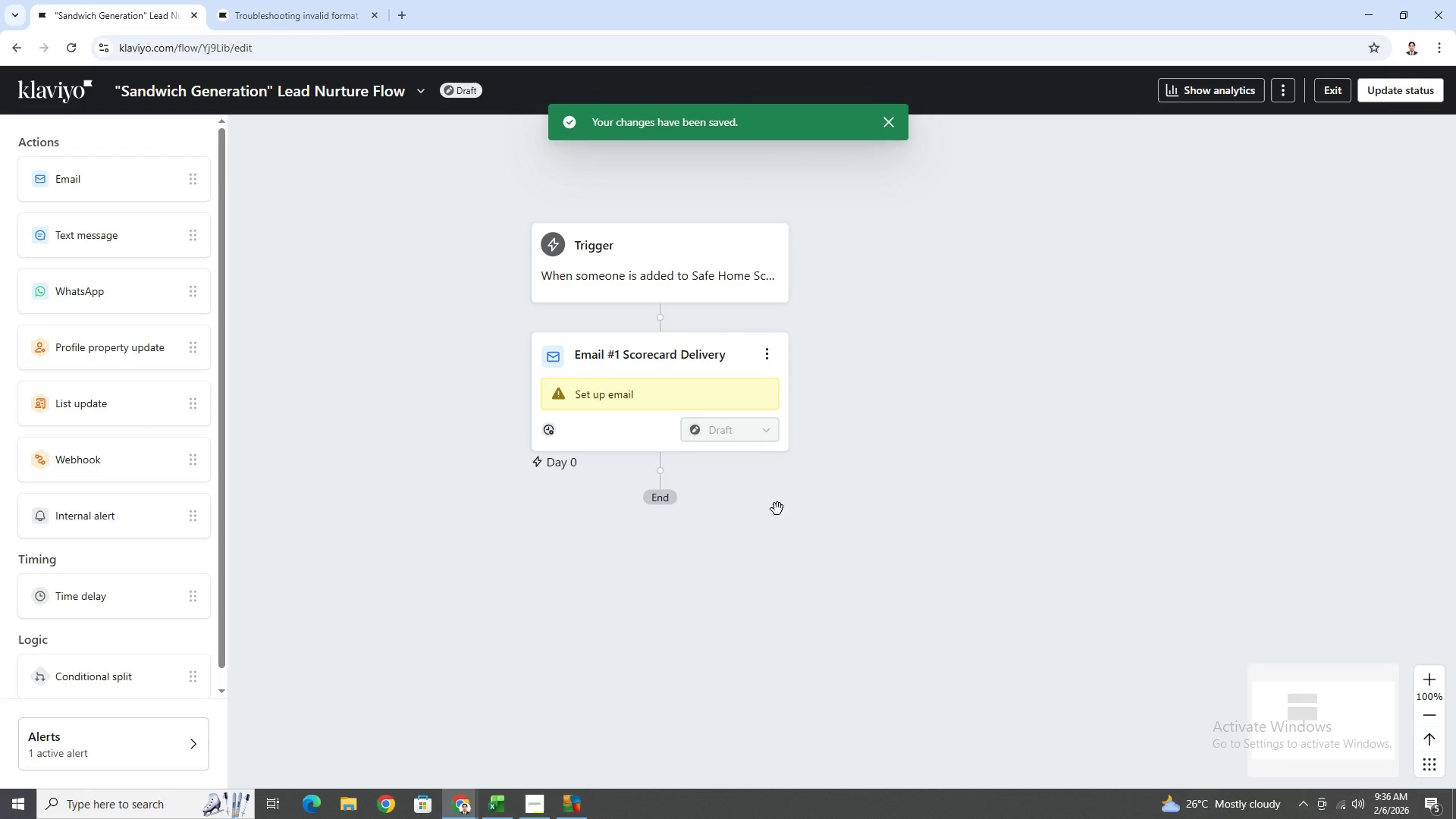 
left_click_drag(start_coordinate=[774, 513], to_coordinate=[958, 527])
 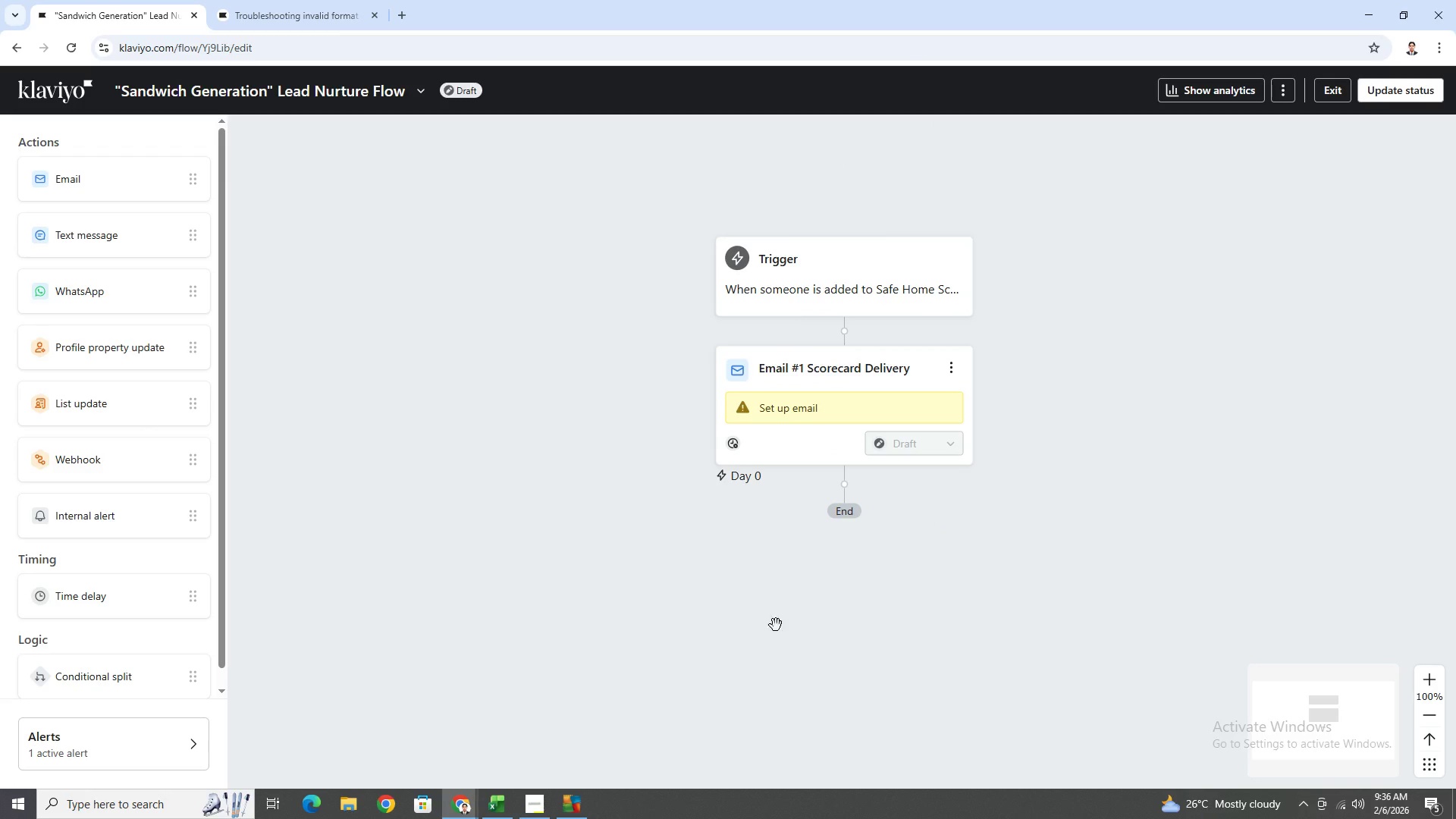 
left_click([488, 817])
 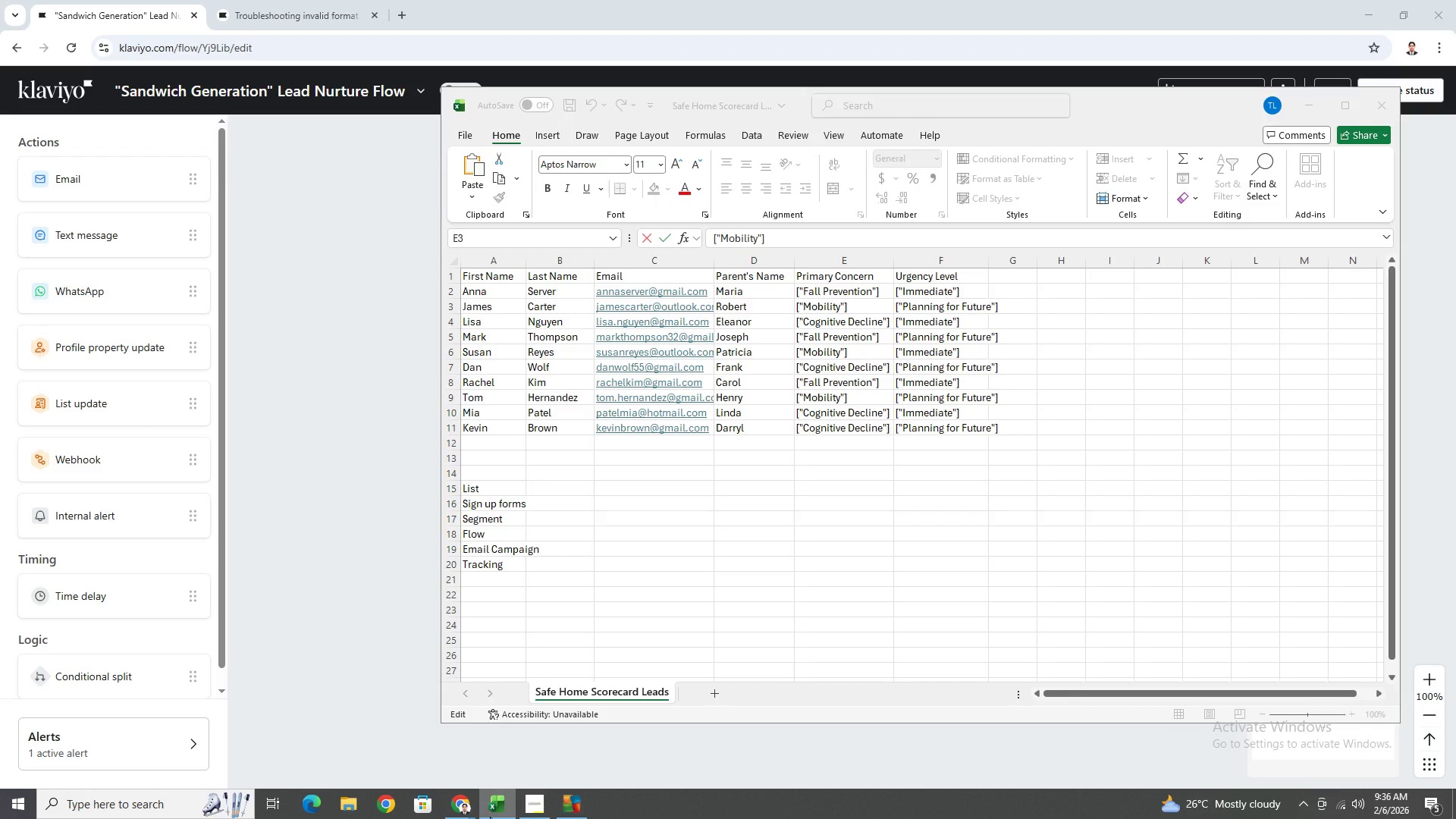 
left_click([490, 817])
 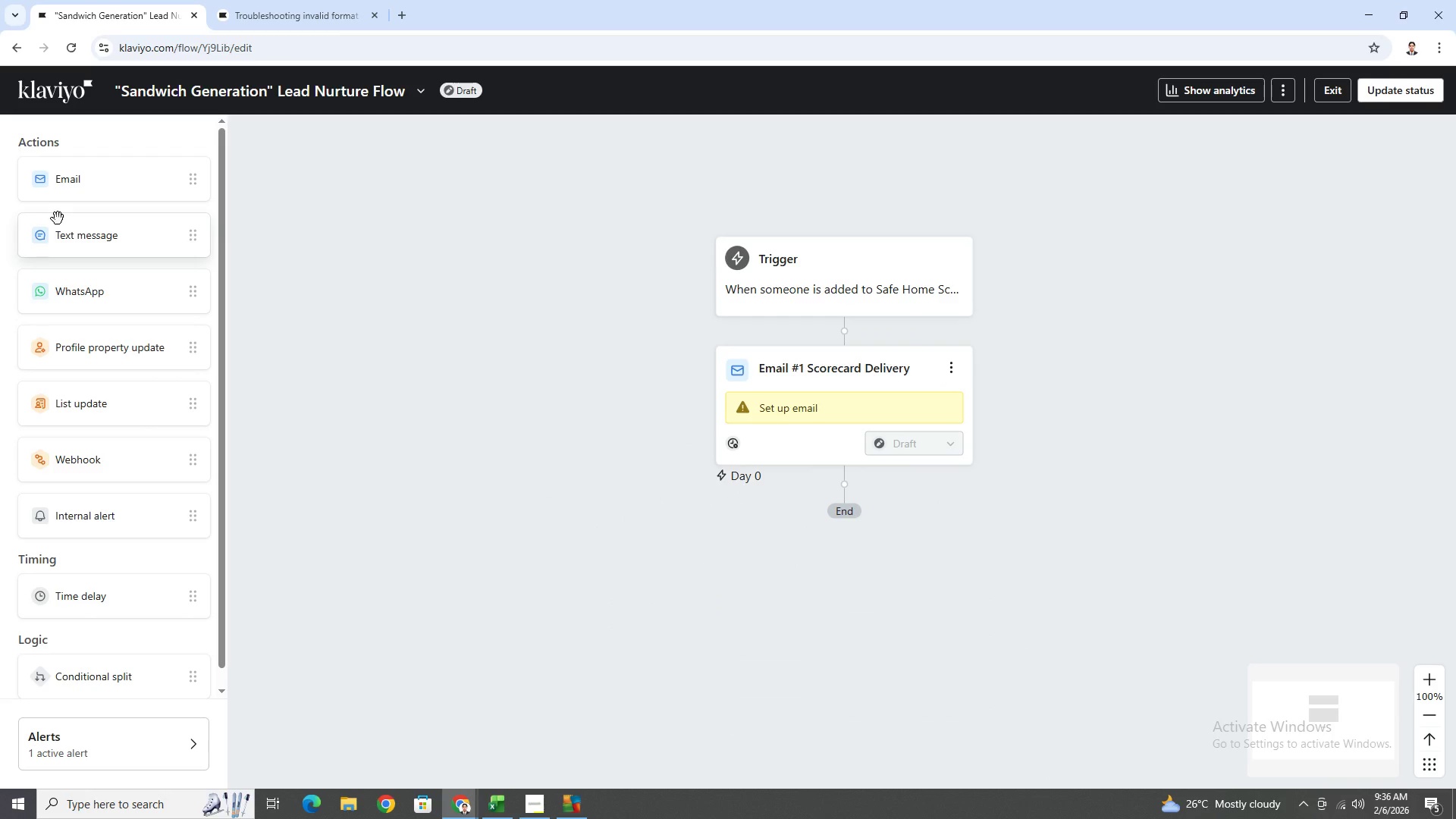 
wait(6.95)
 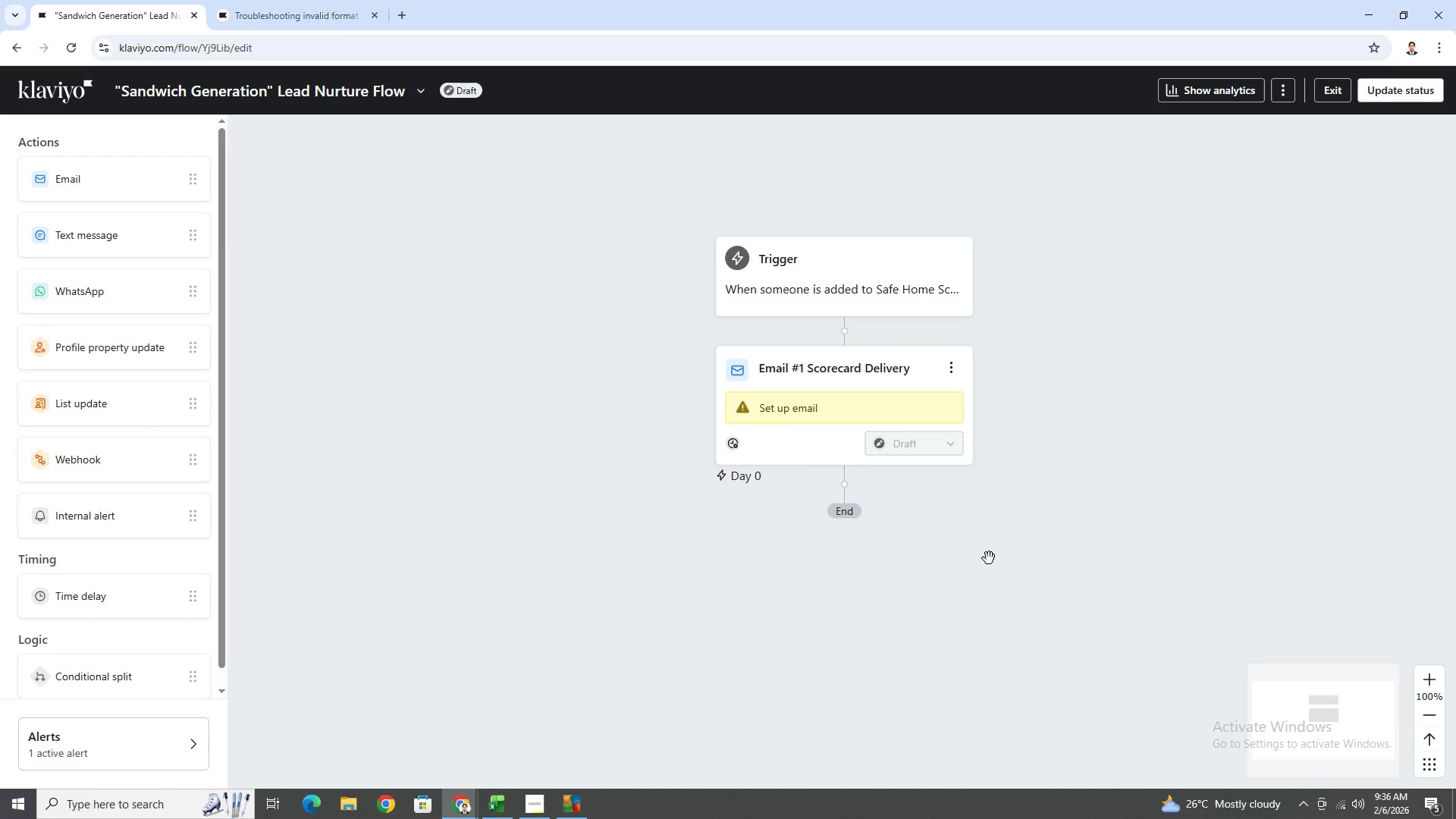 
left_click_drag(start_coordinate=[80, 689], to_coordinate=[832, 519])
 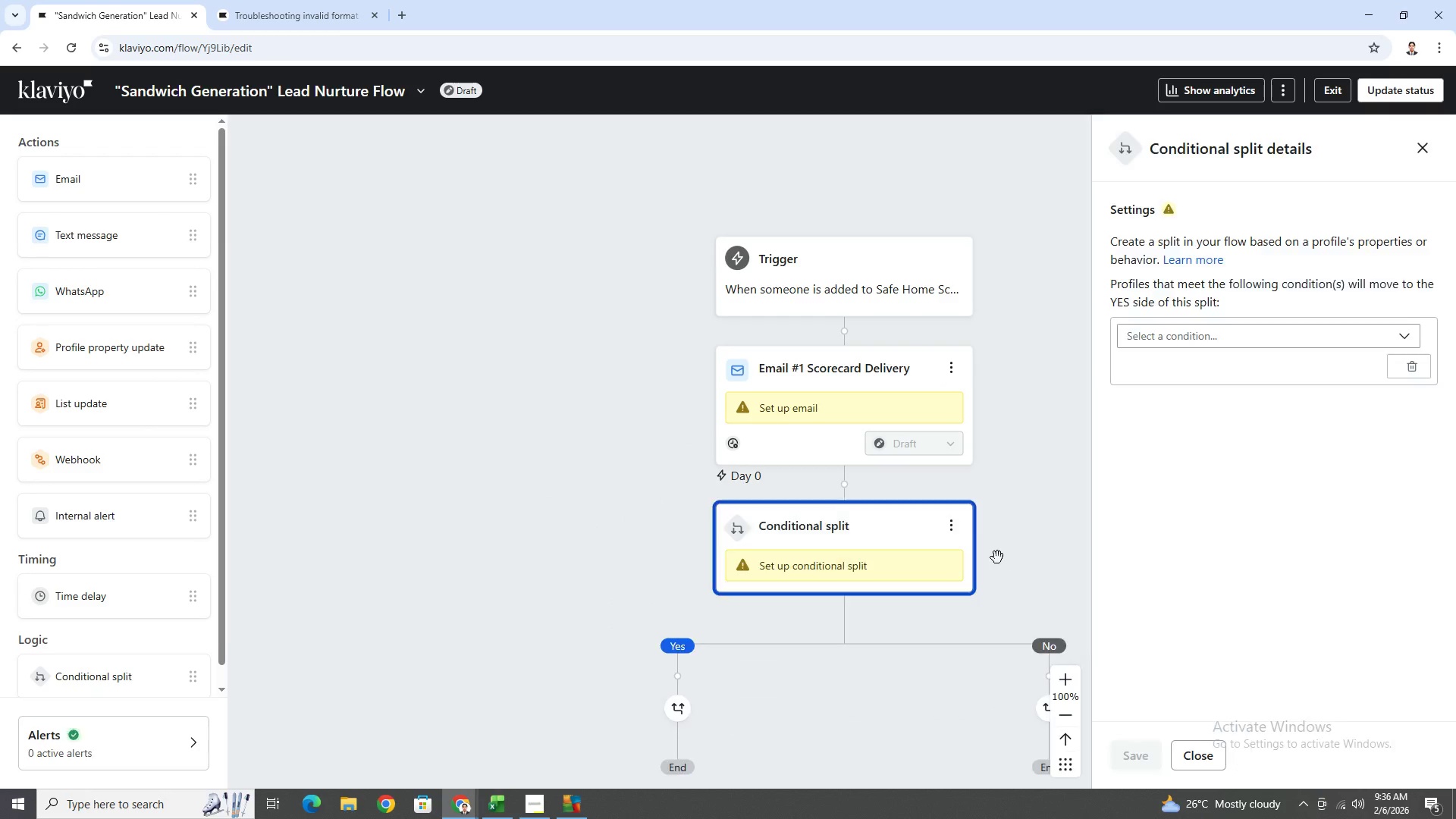 
left_click([873, 522])
 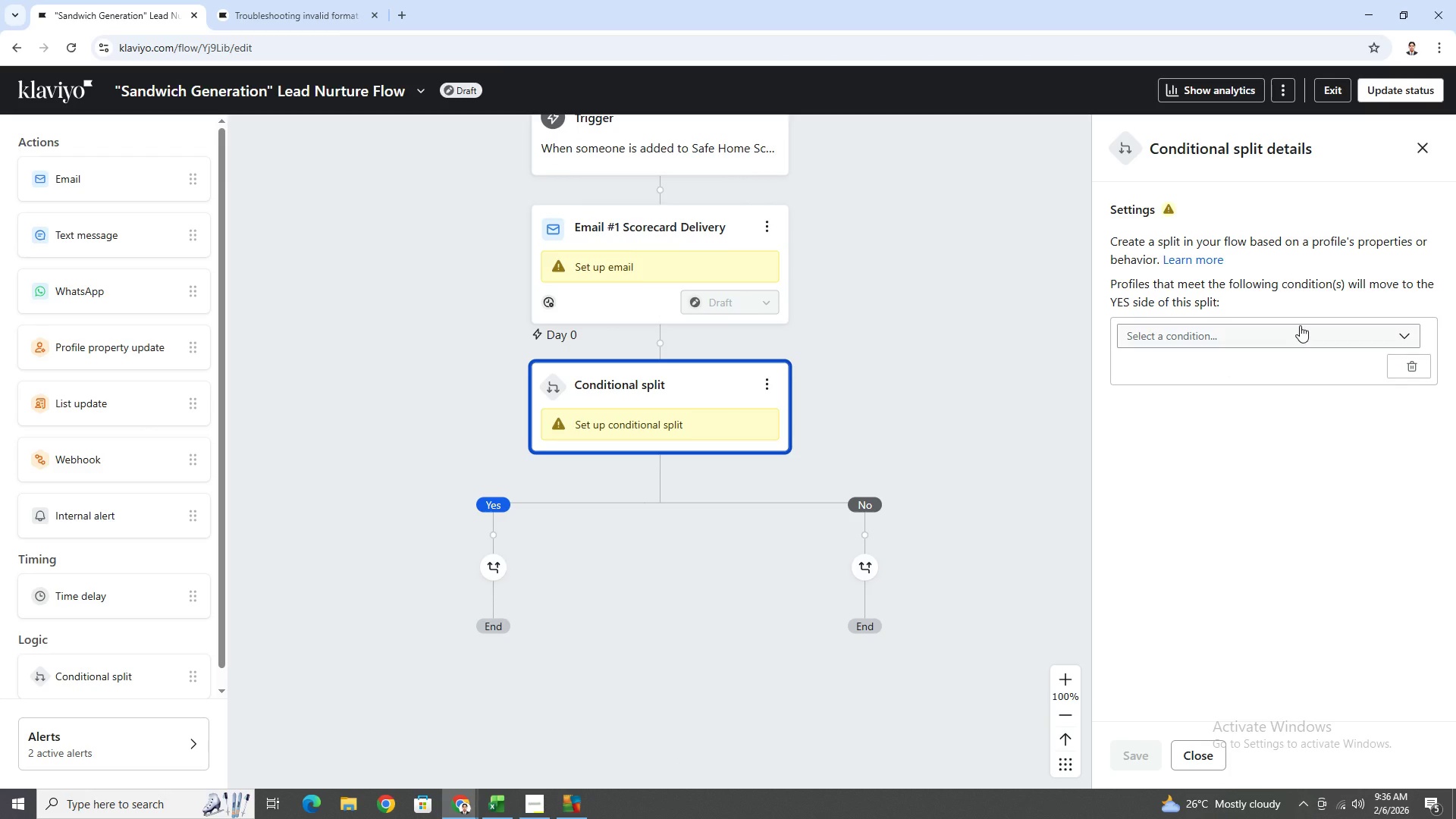 
left_click([1300, 325])
 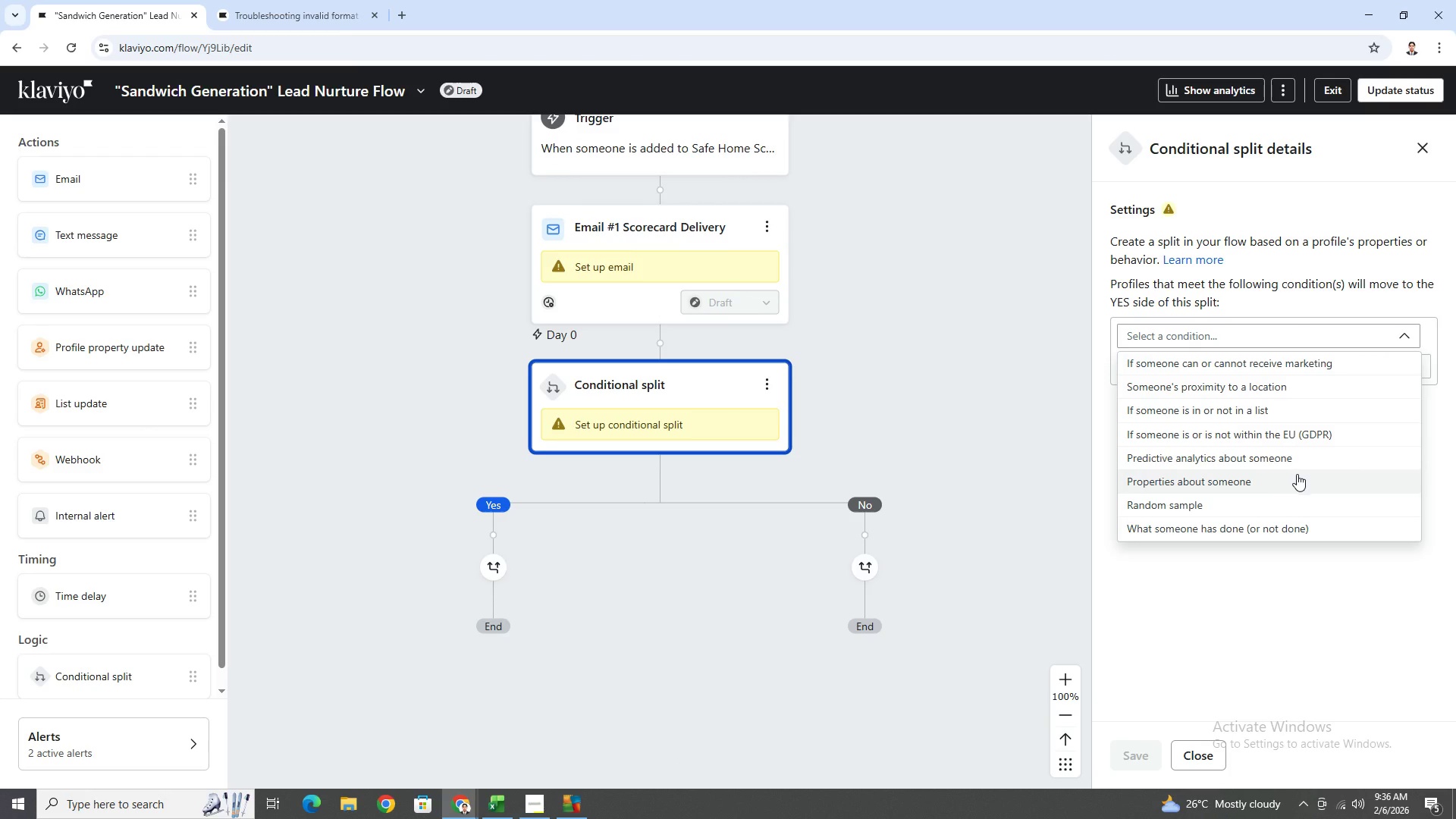 
wait(5.97)
 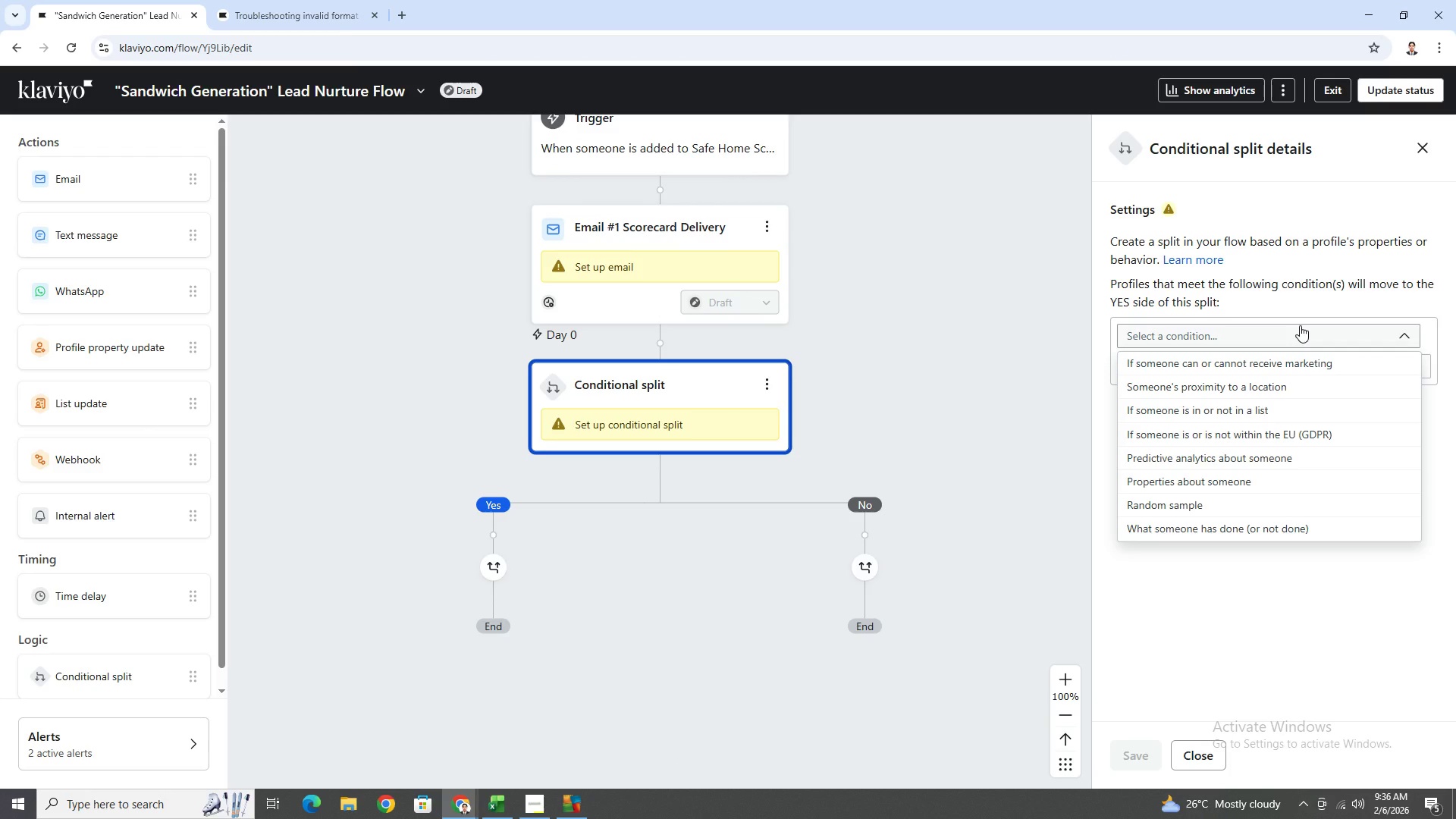 
left_click([1298, 482])
 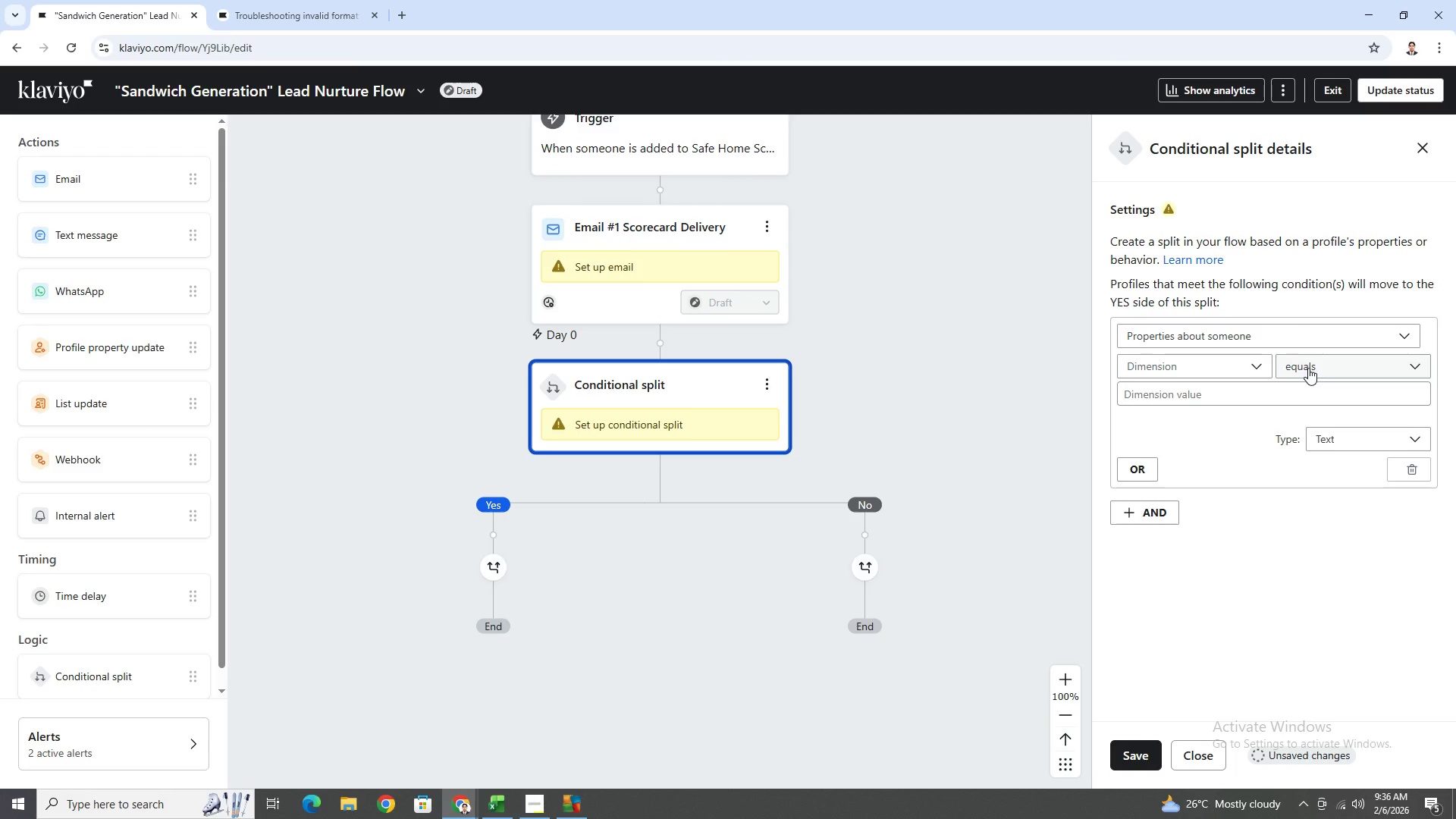 
left_click([1248, 372])
 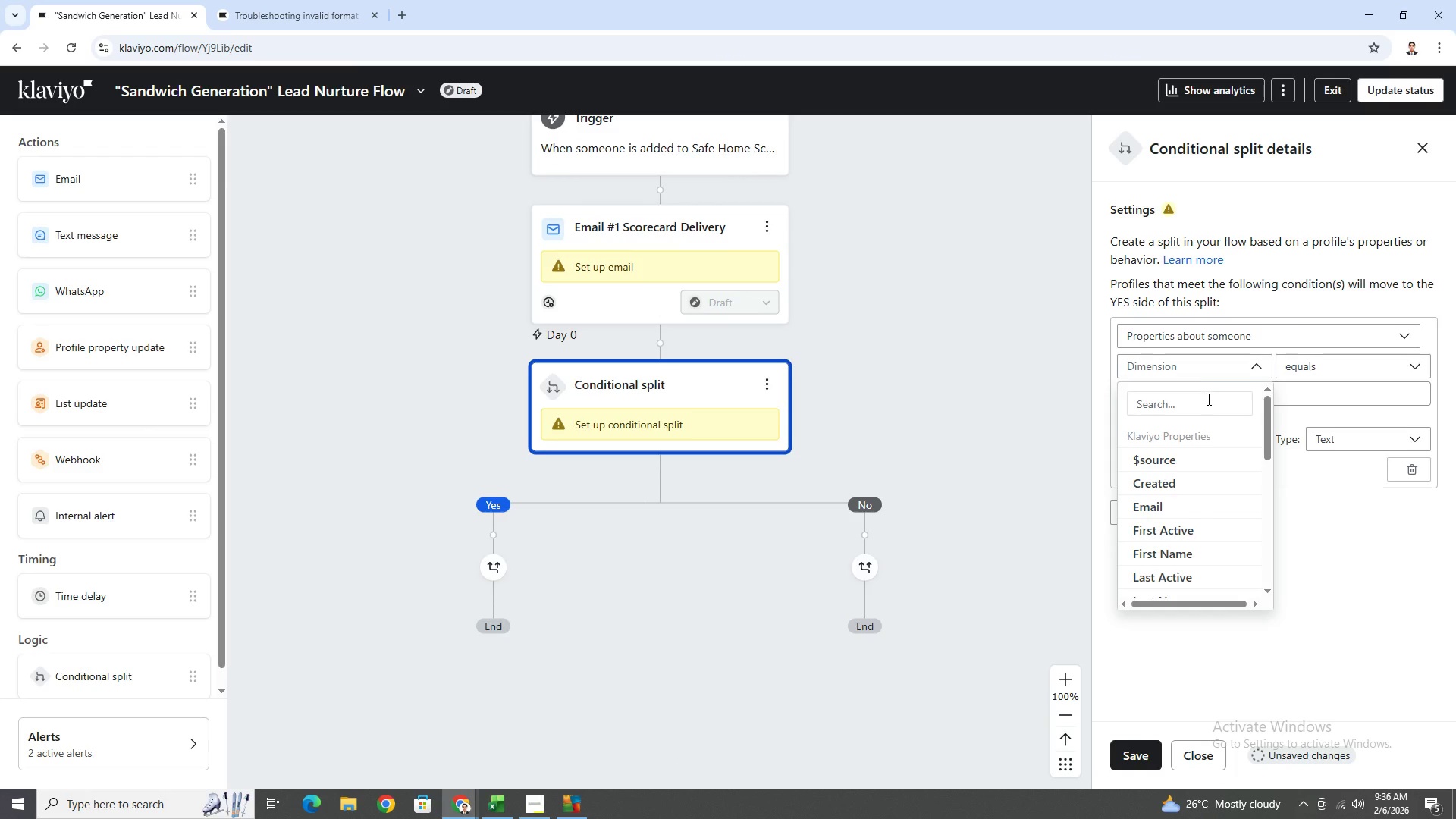 
left_click([1207, 405])
 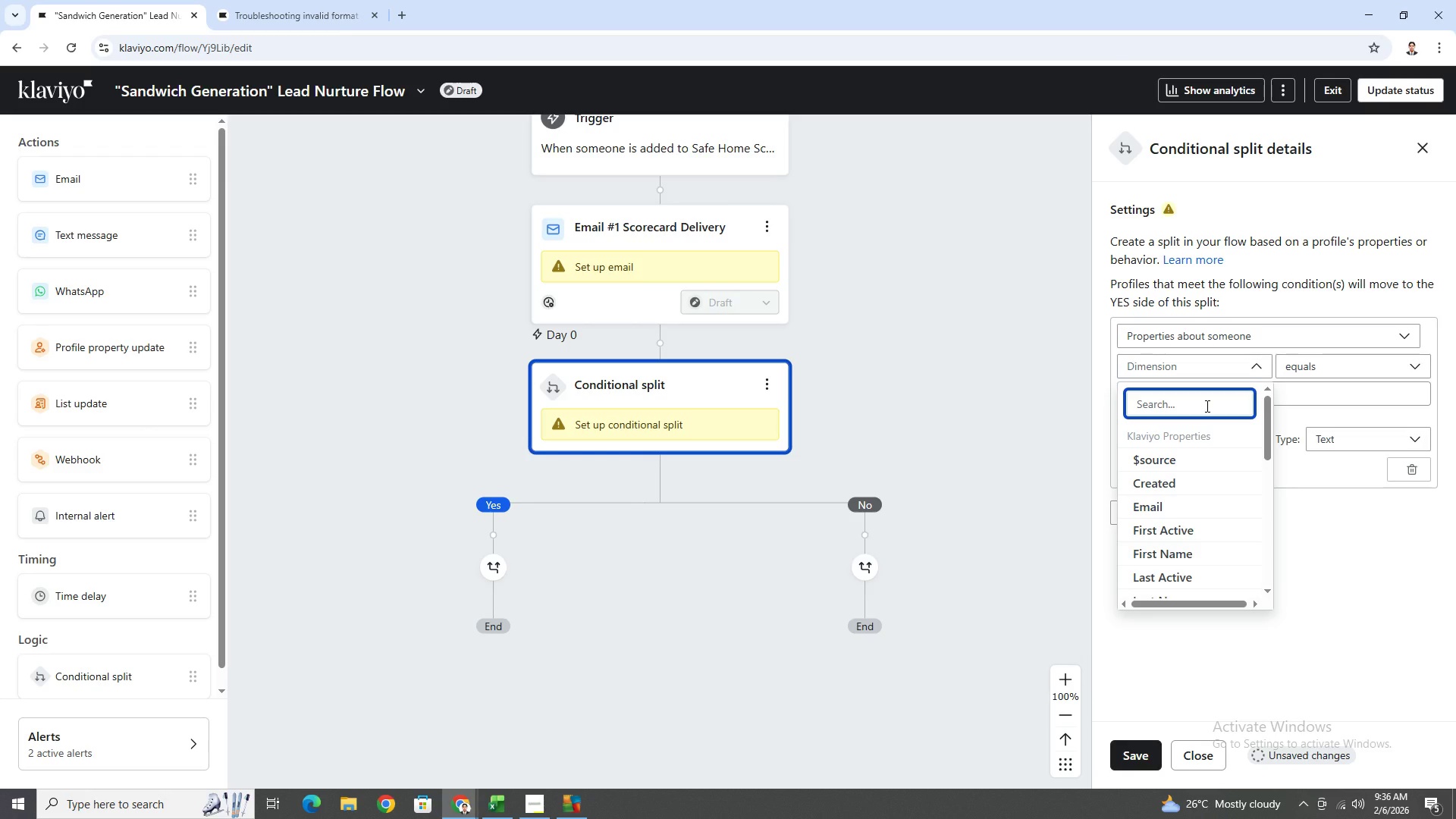 
wait(5.23)
 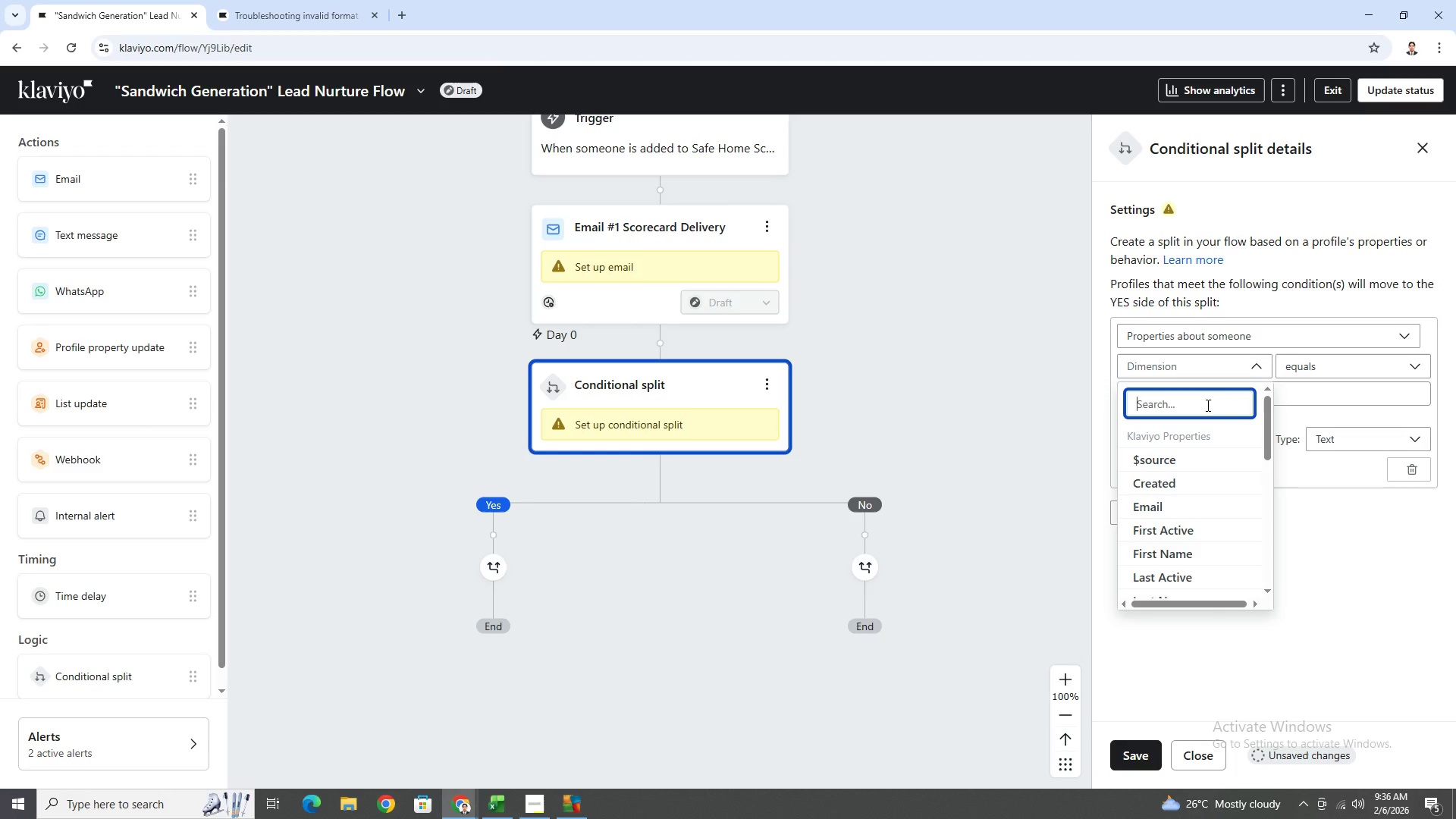 
type(urgen)
 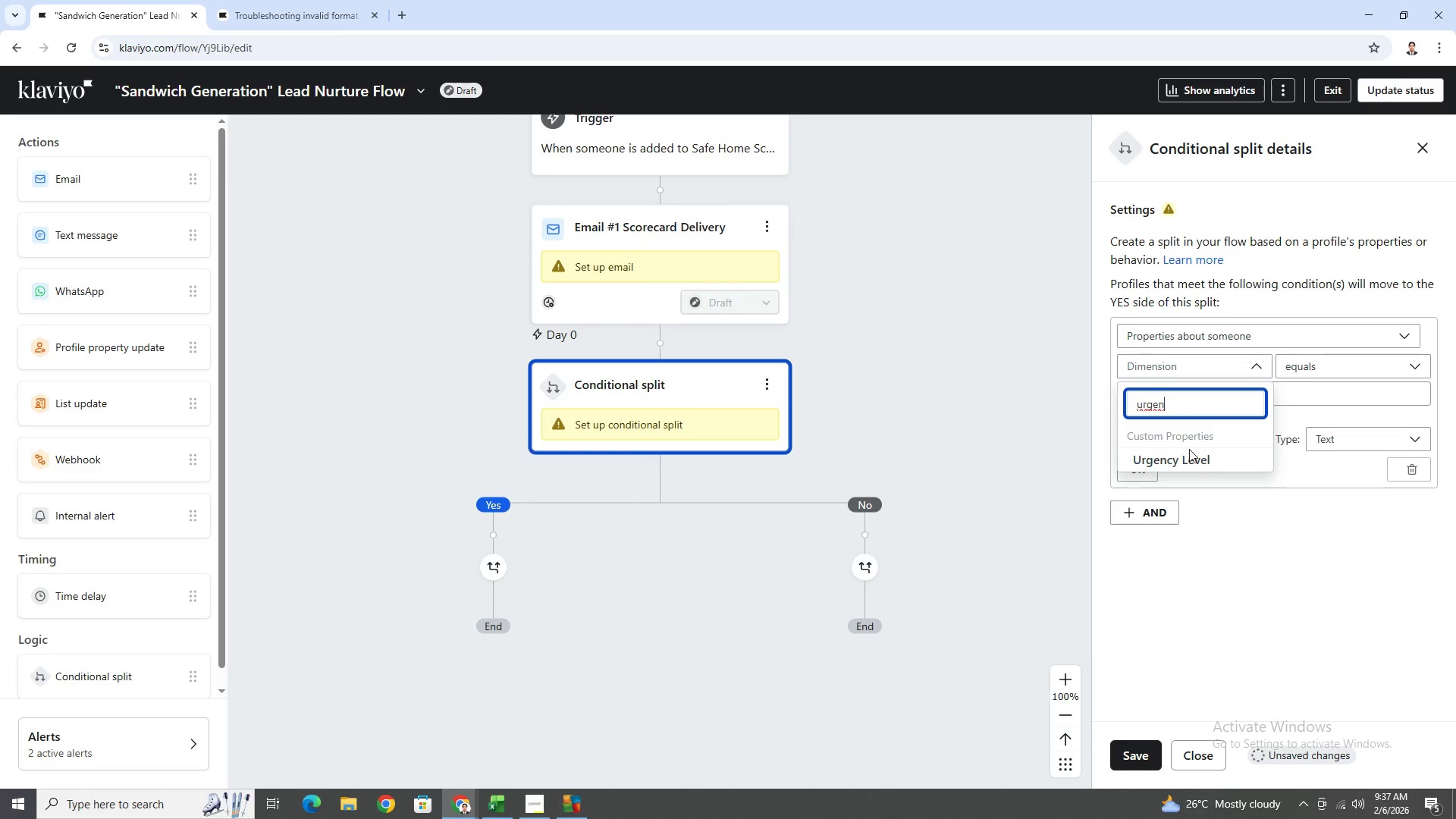 
left_click([1192, 452])
 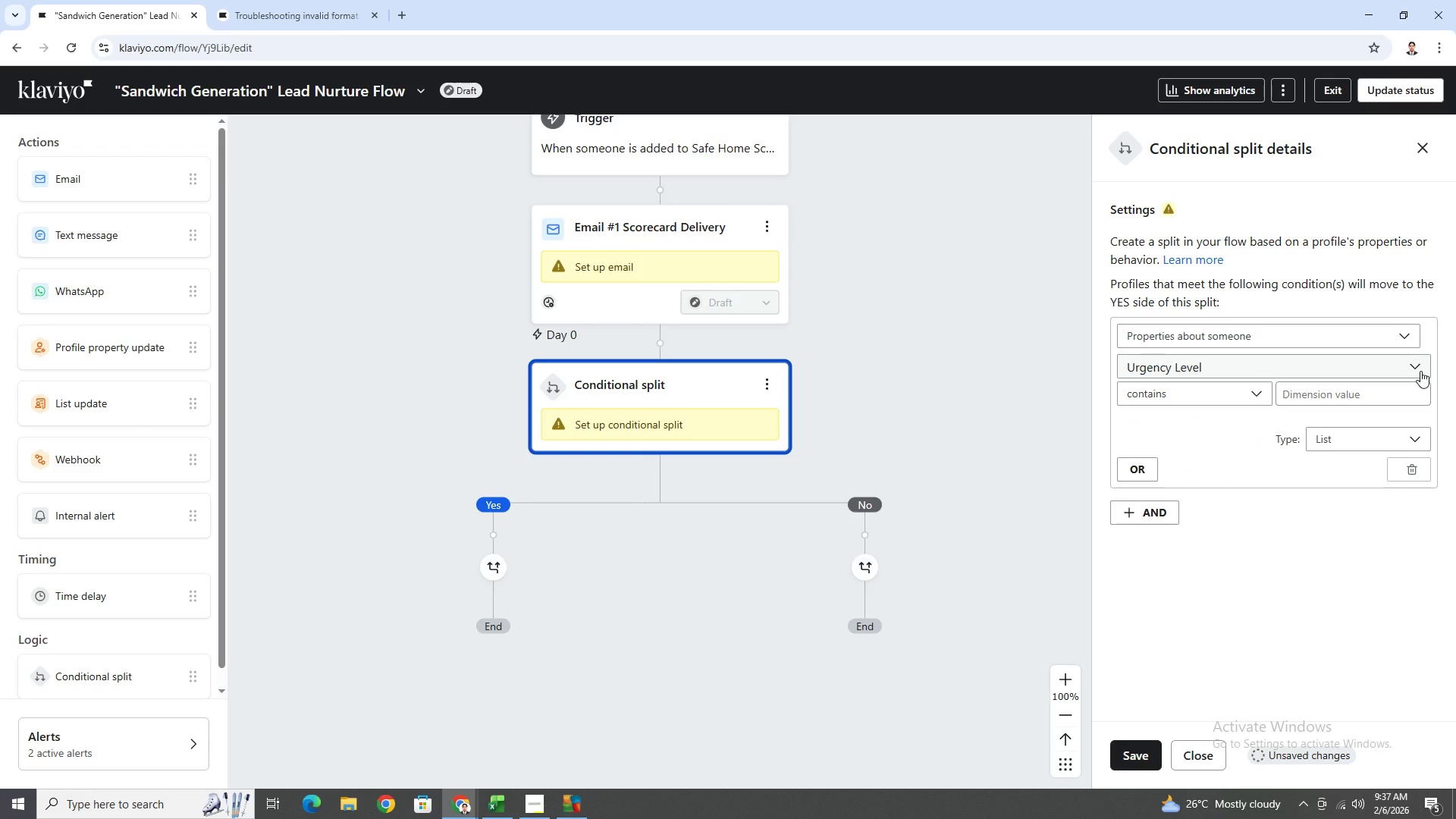 
left_click([1264, 388])
 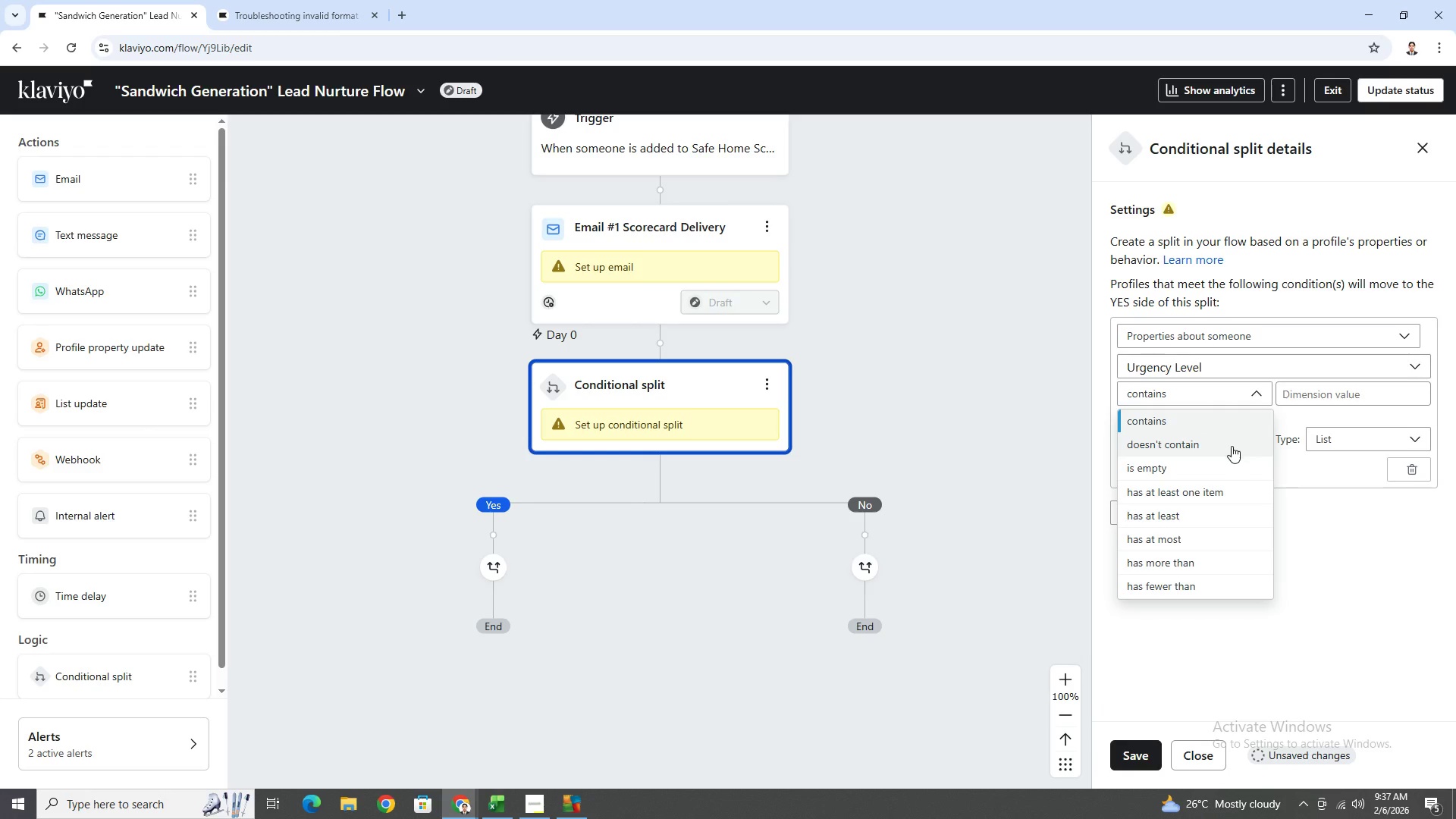 
scroll: coordinate [1230, 538], scroll_direction: down, amount: 1.0
 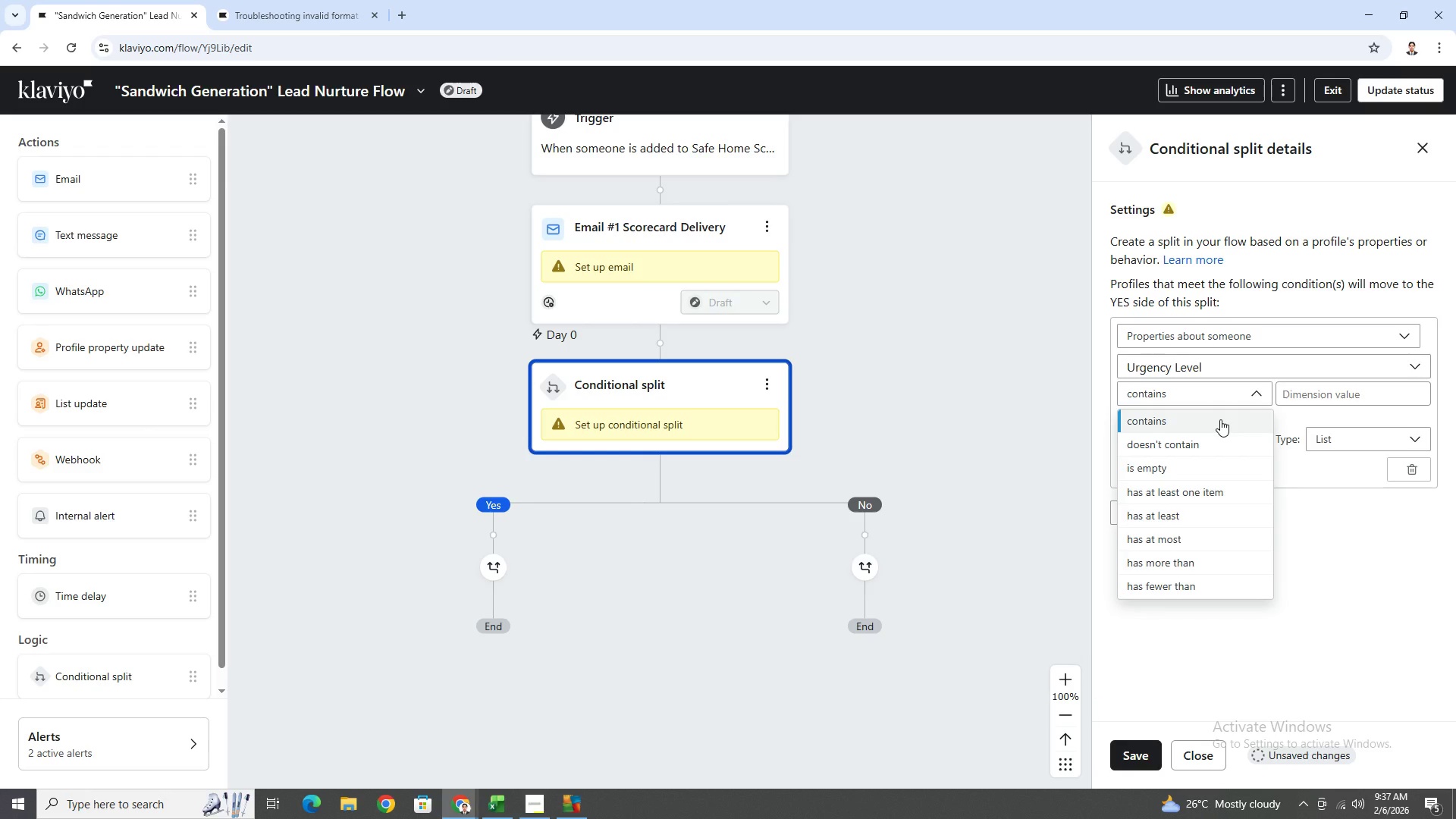 
left_click([1220, 419])
 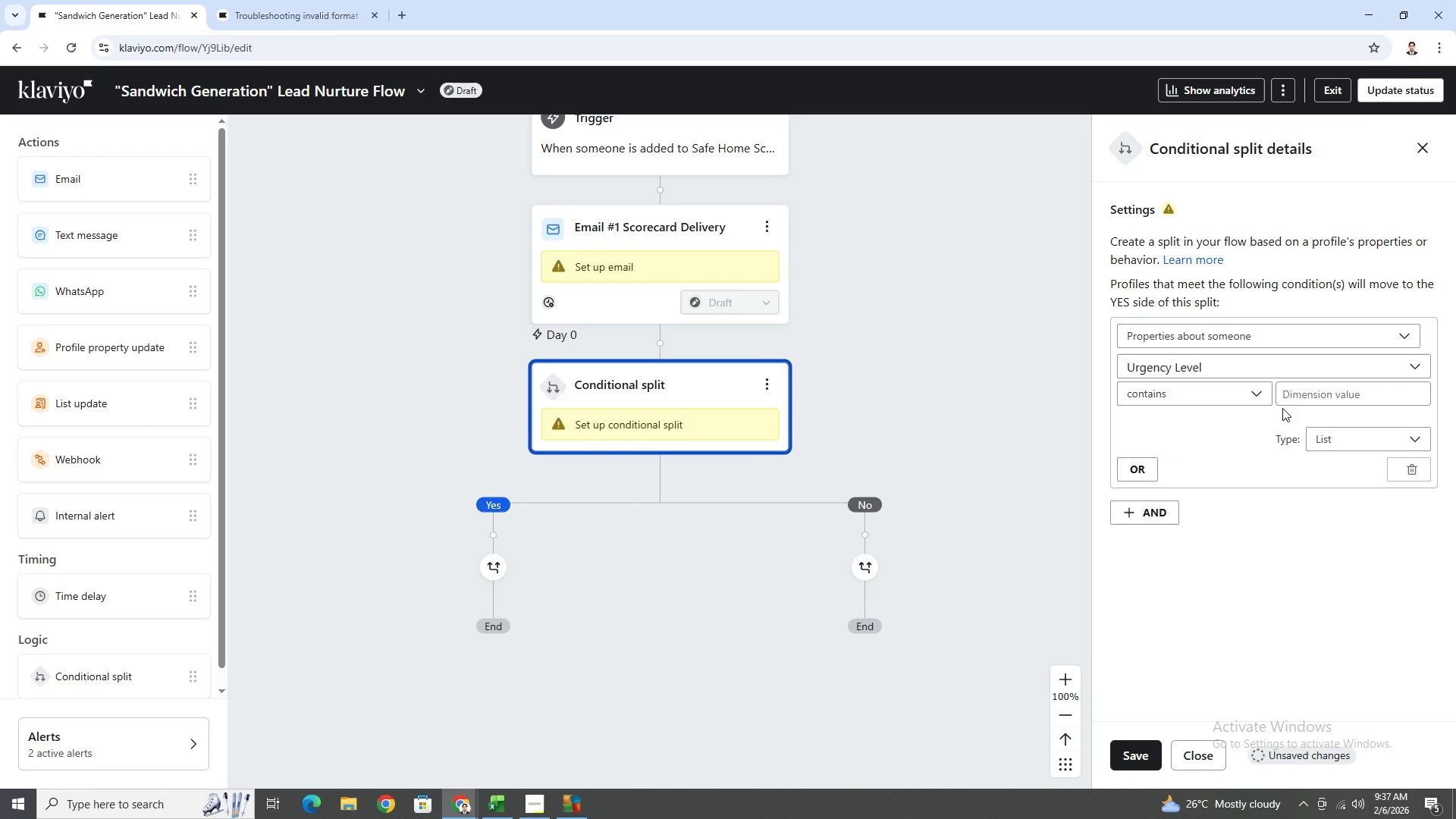 
left_click([1295, 398])
 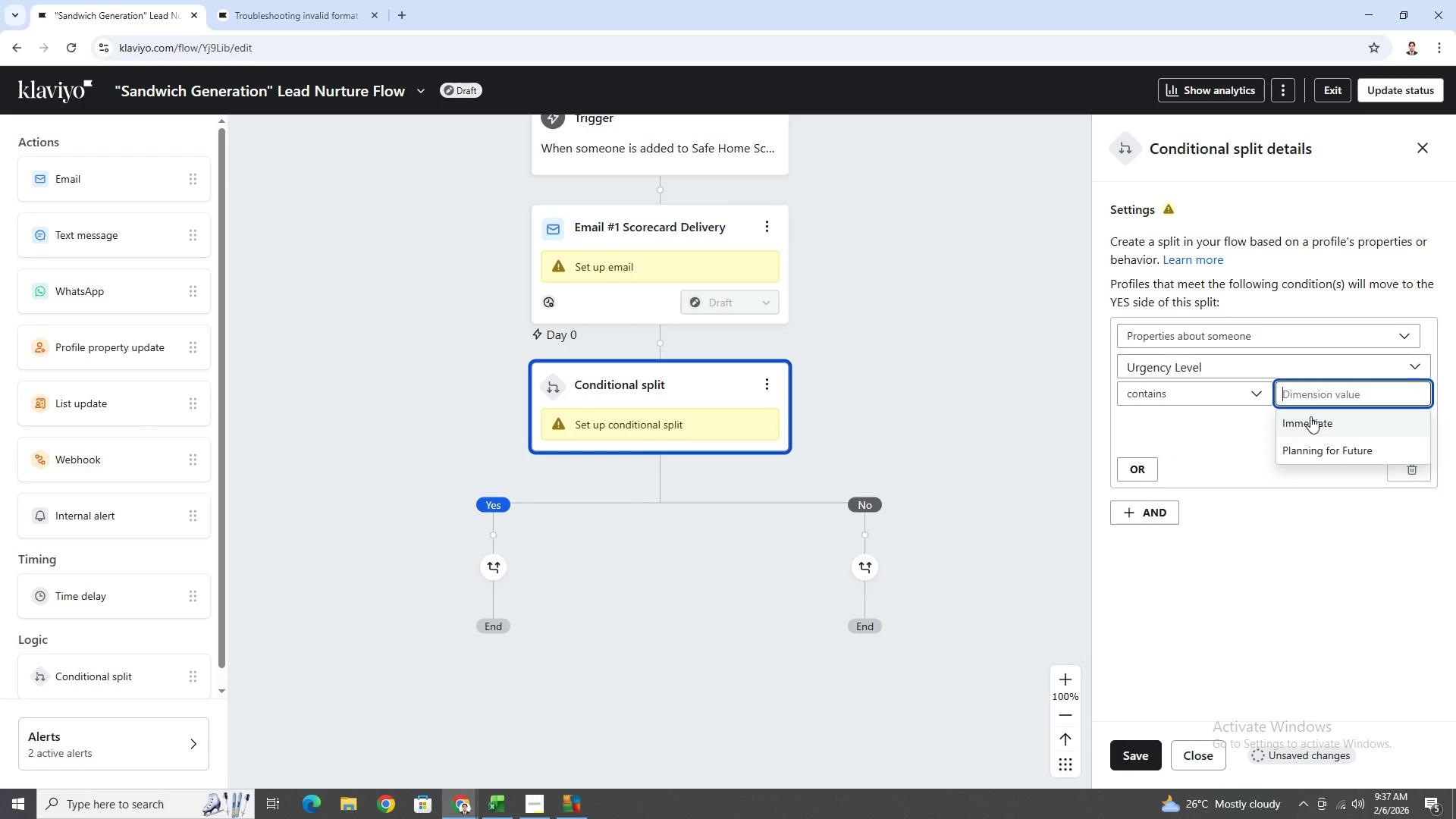 
left_click([1313, 422])
 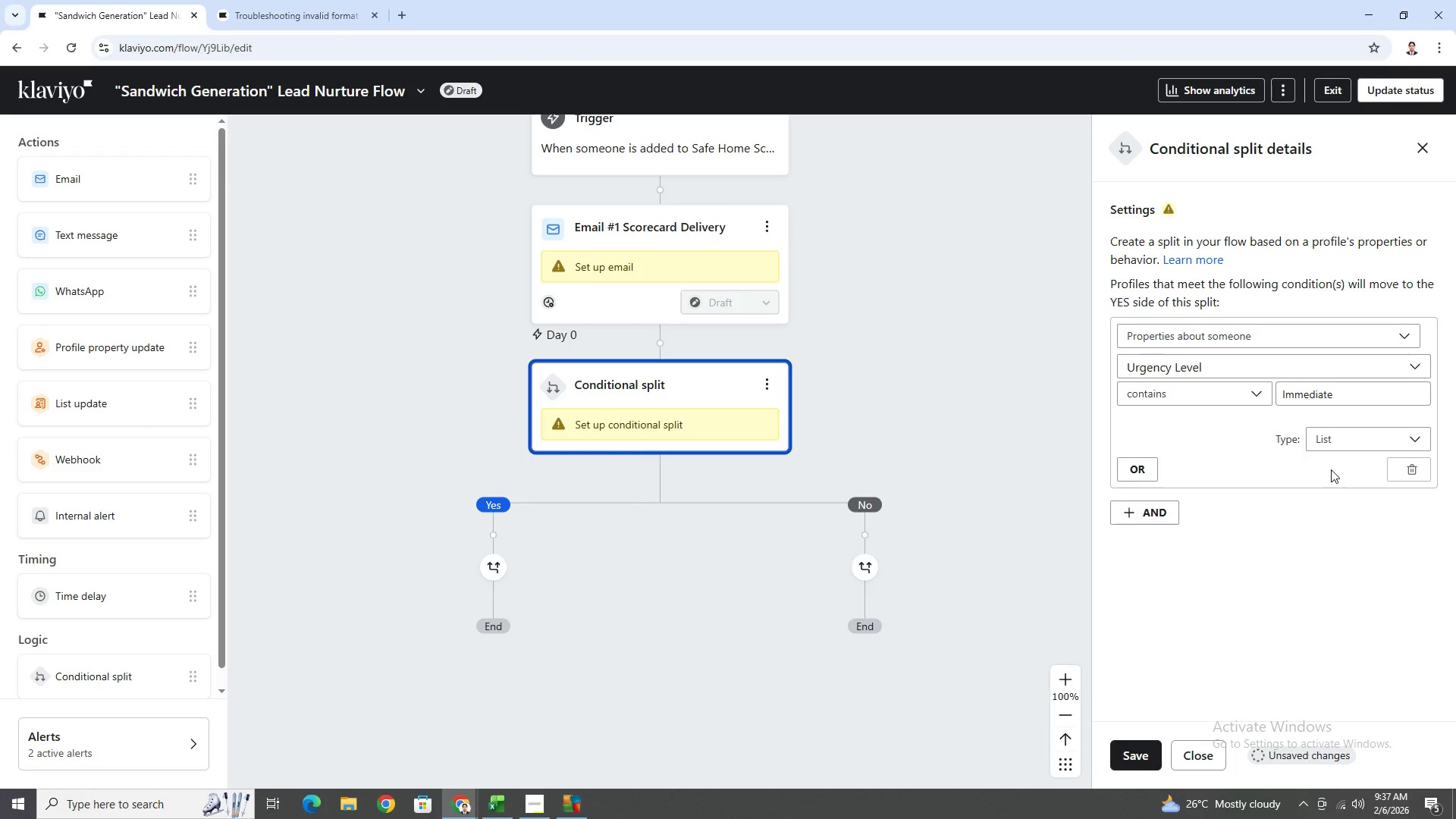 
left_click([1357, 441])
 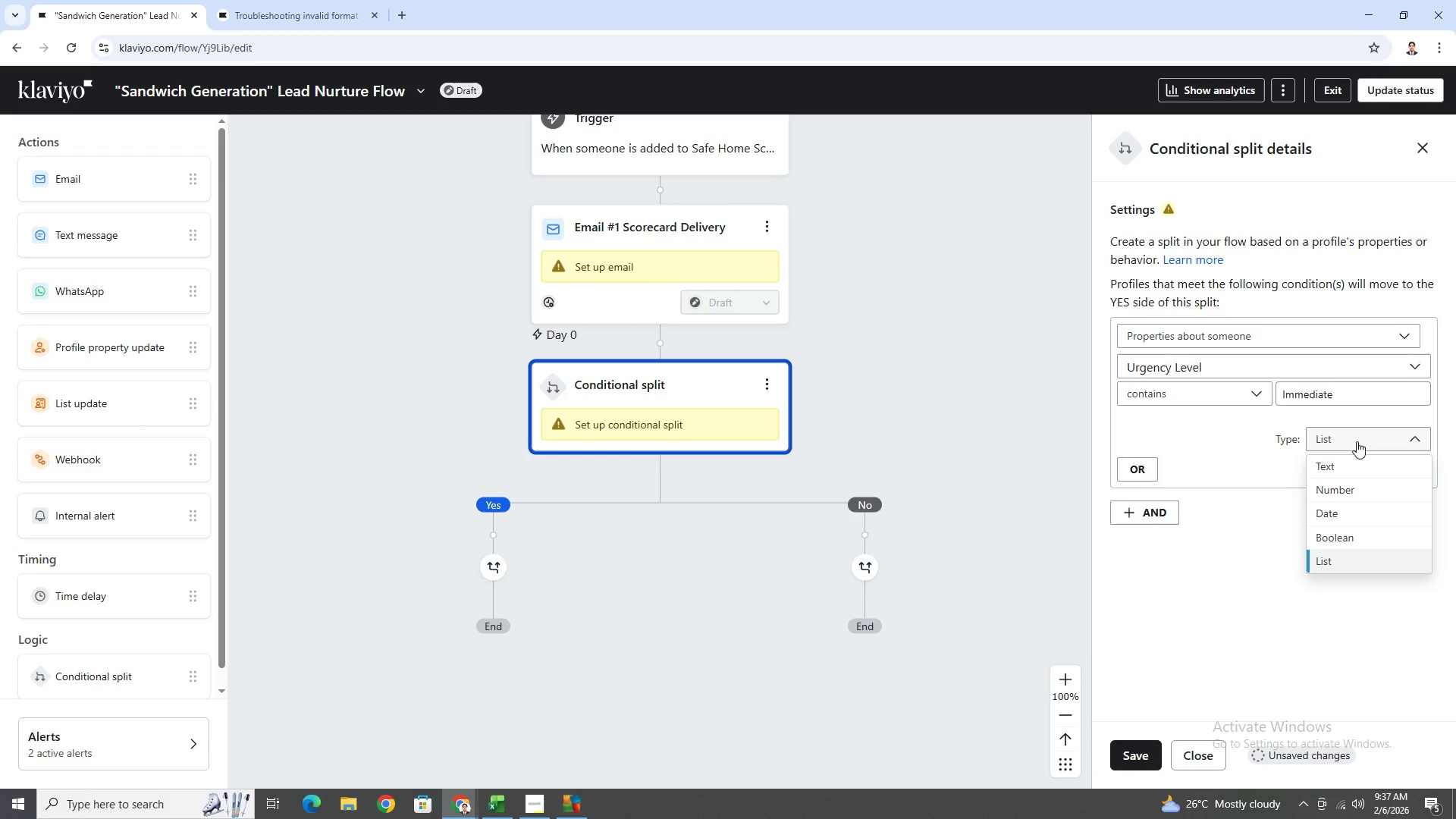 
left_click([1357, 441])
 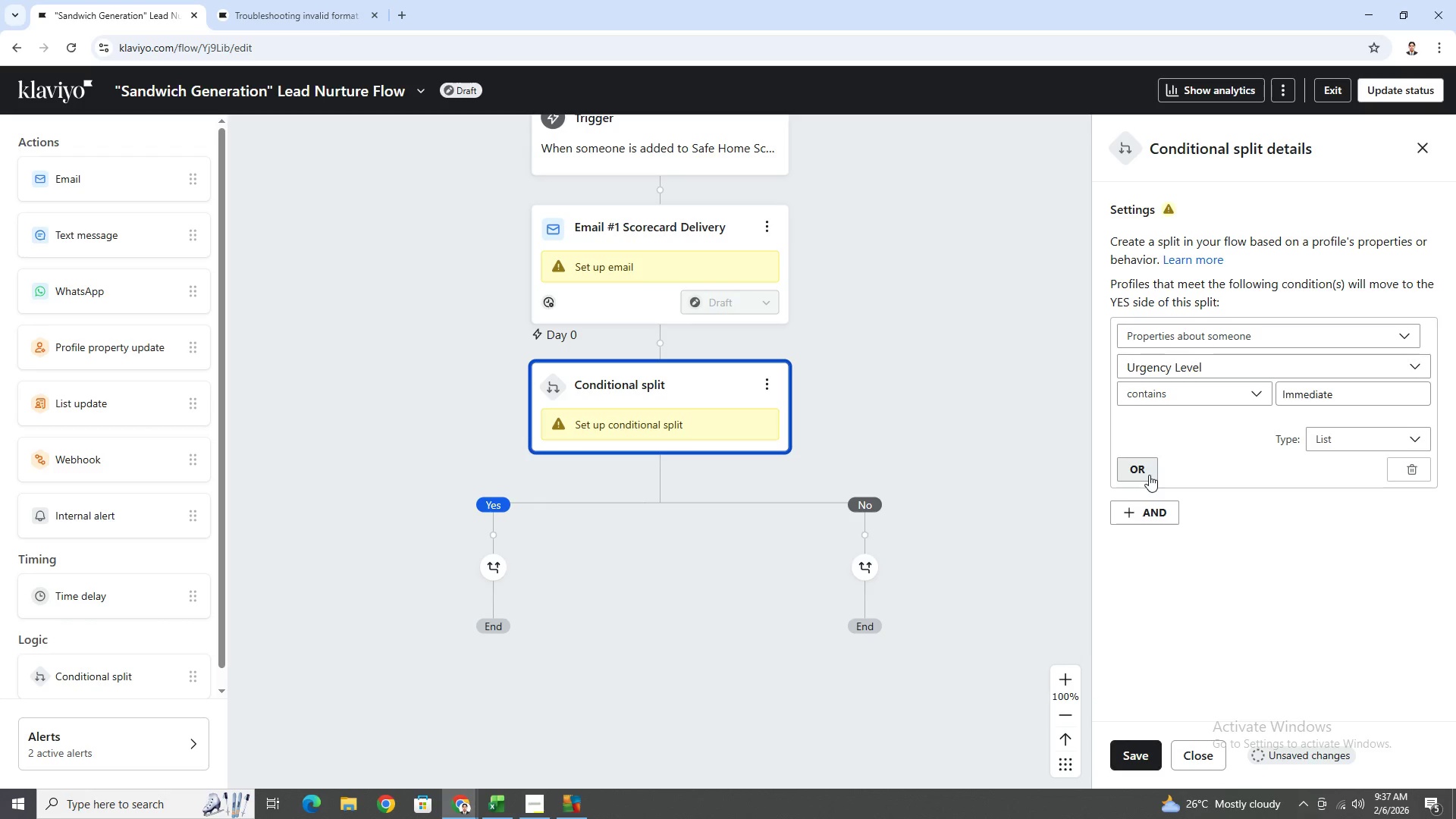 
wait(28.17)
 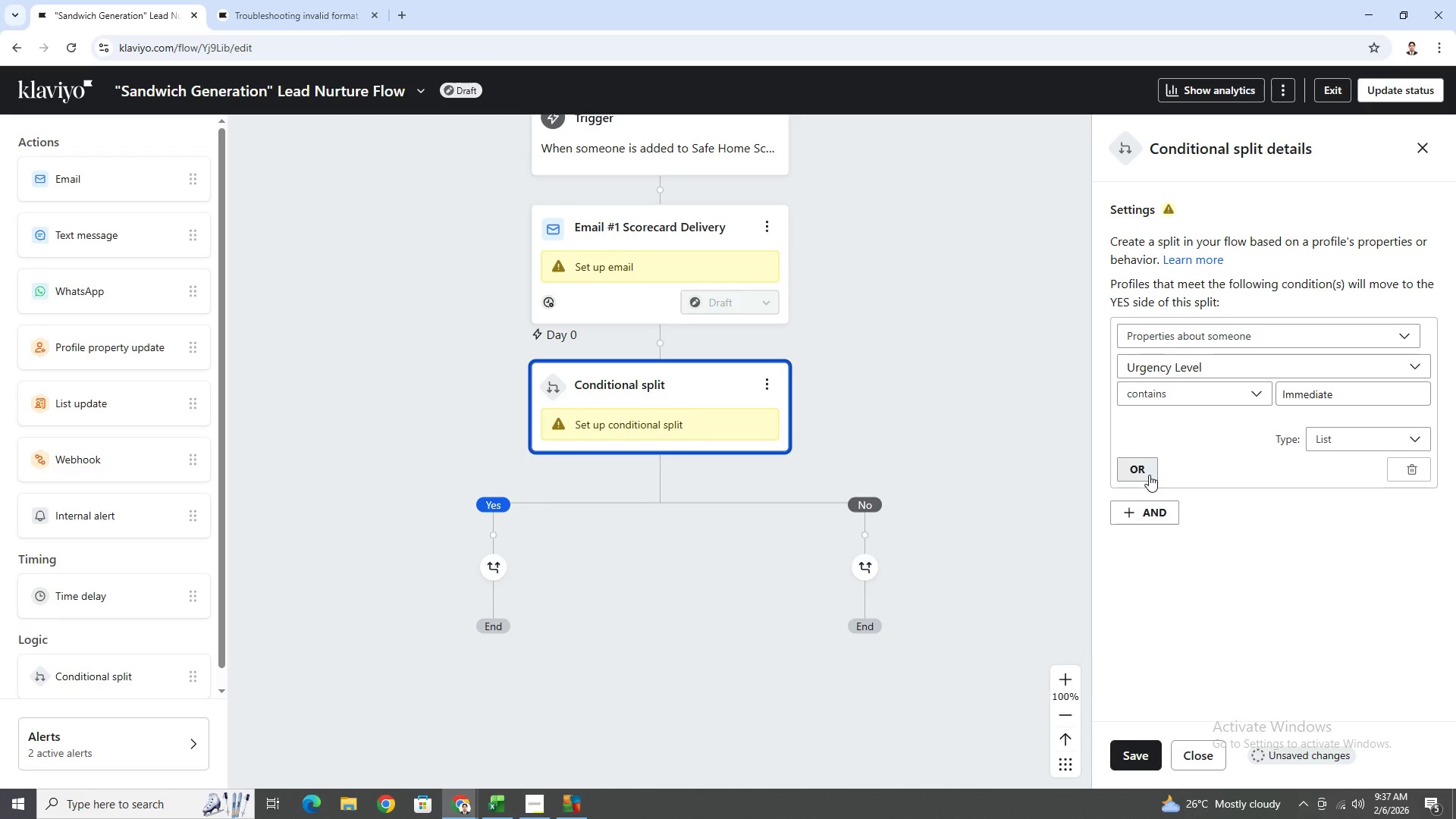 
left_click([544, 811])